 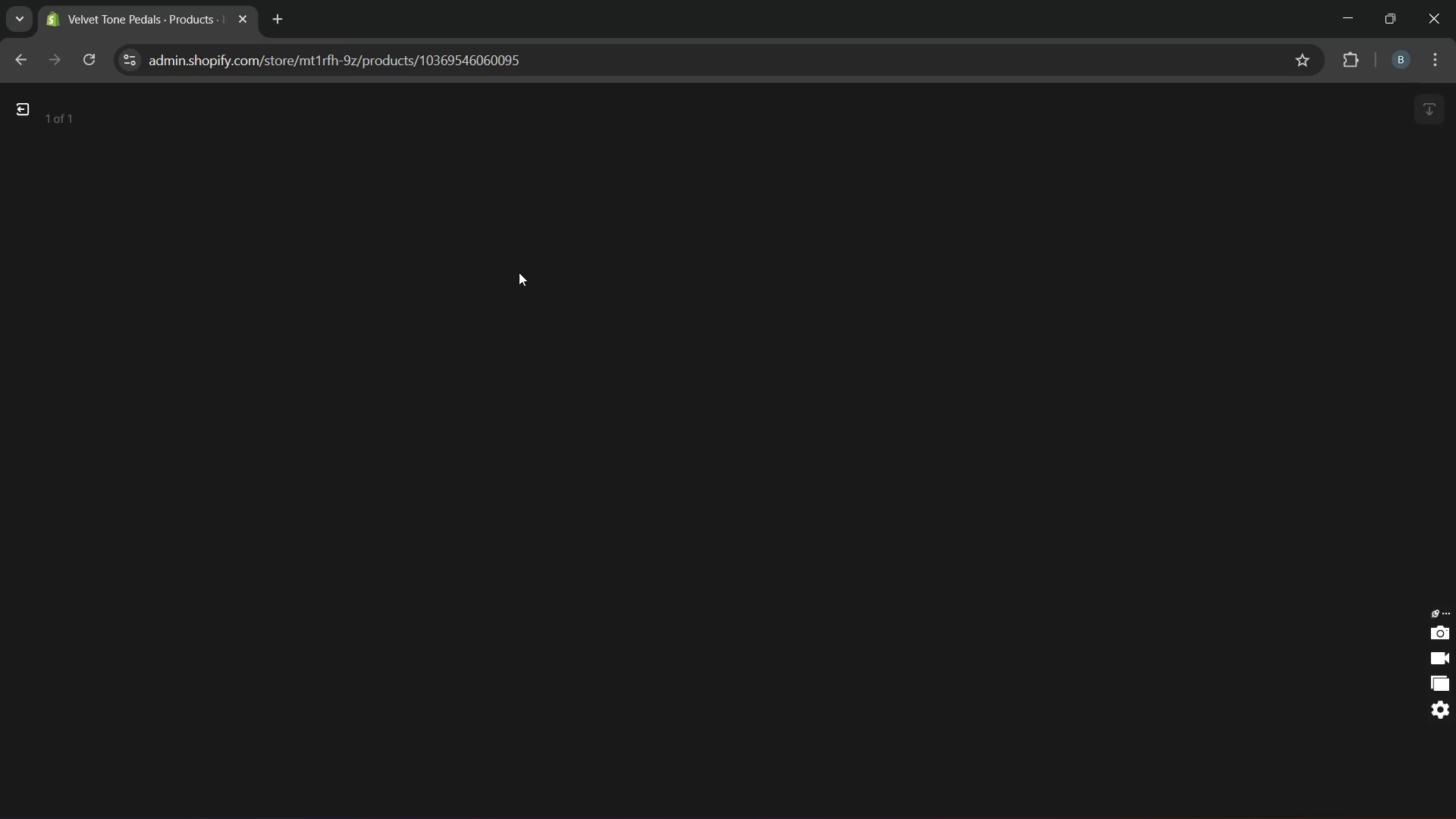 
left_click([1197, 328])
 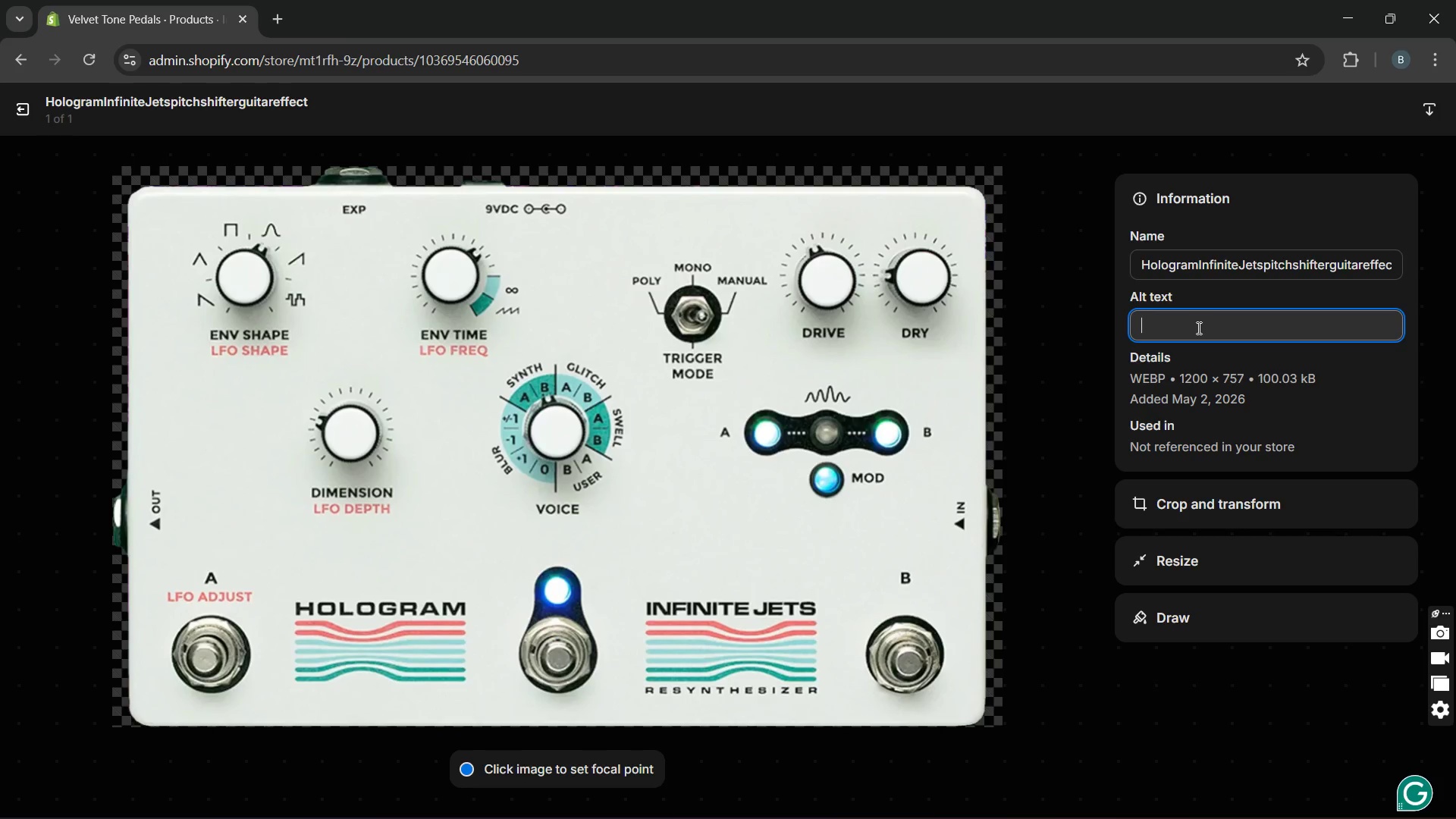 
type(Hologram infinite jets pitch shifter guitar effect)
 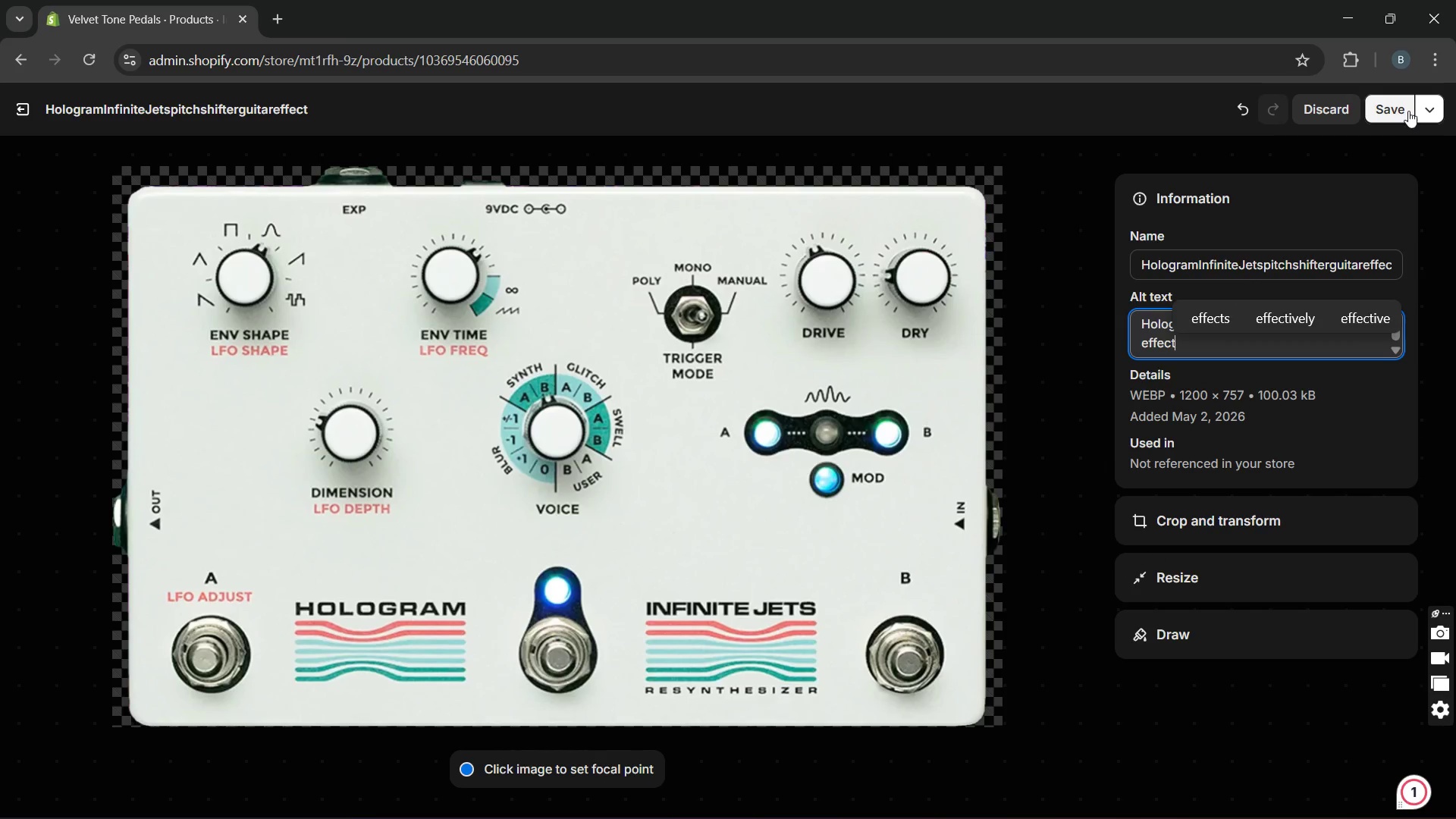 
left_click([1395, 108])
 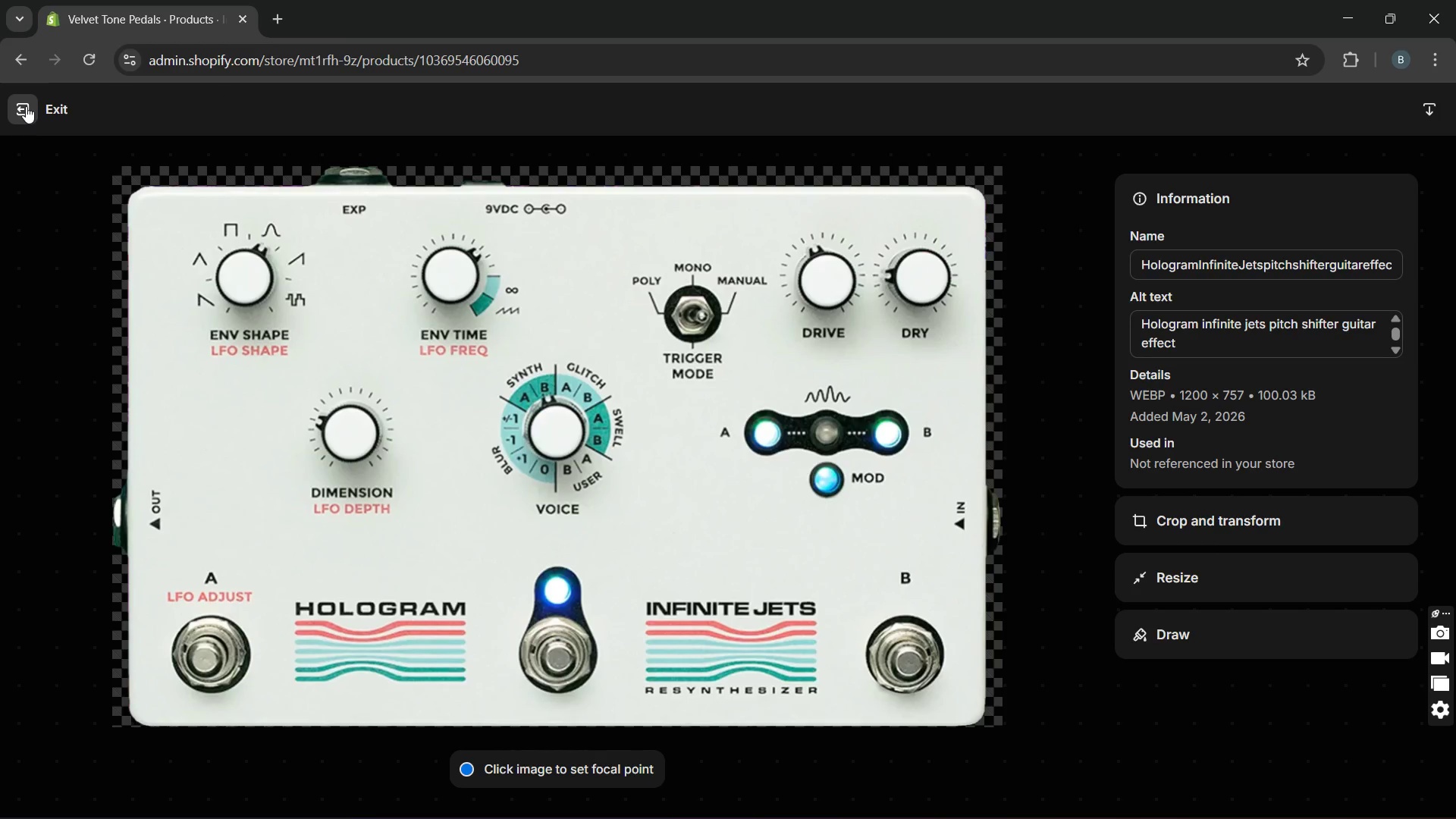 
wait(5.03)
 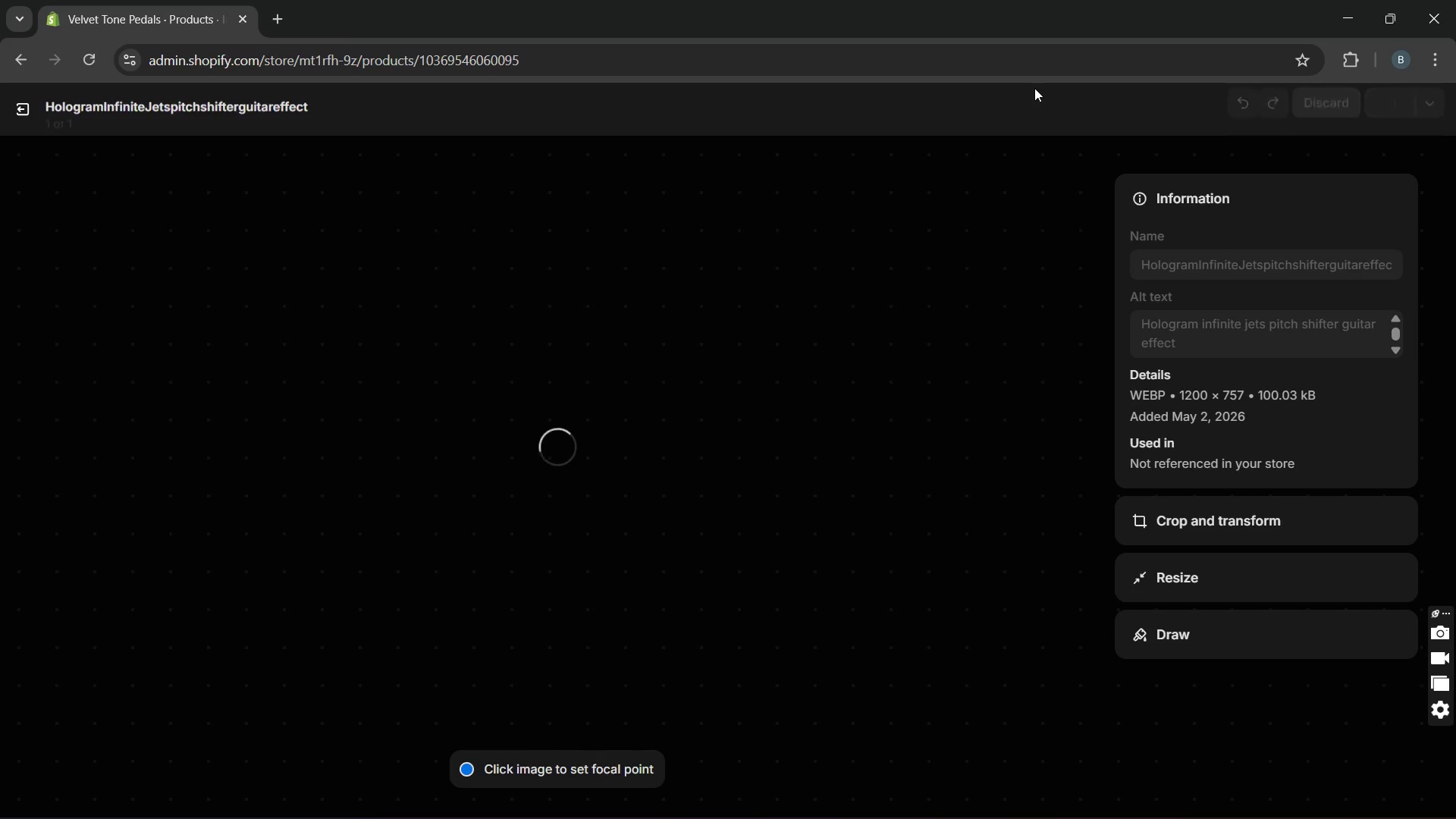 
left_click([26, 106])
 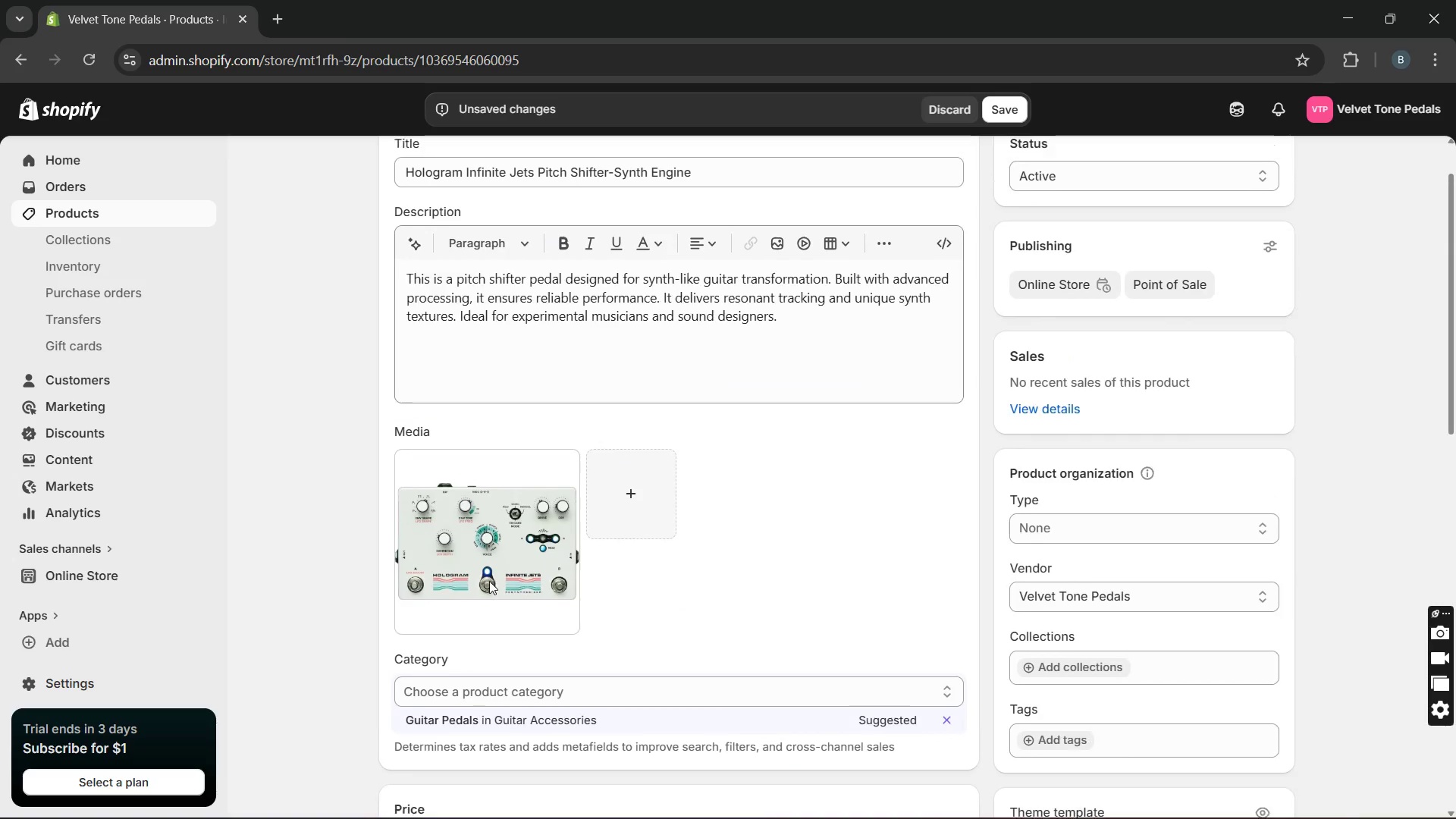 
left_click([793, 343])
 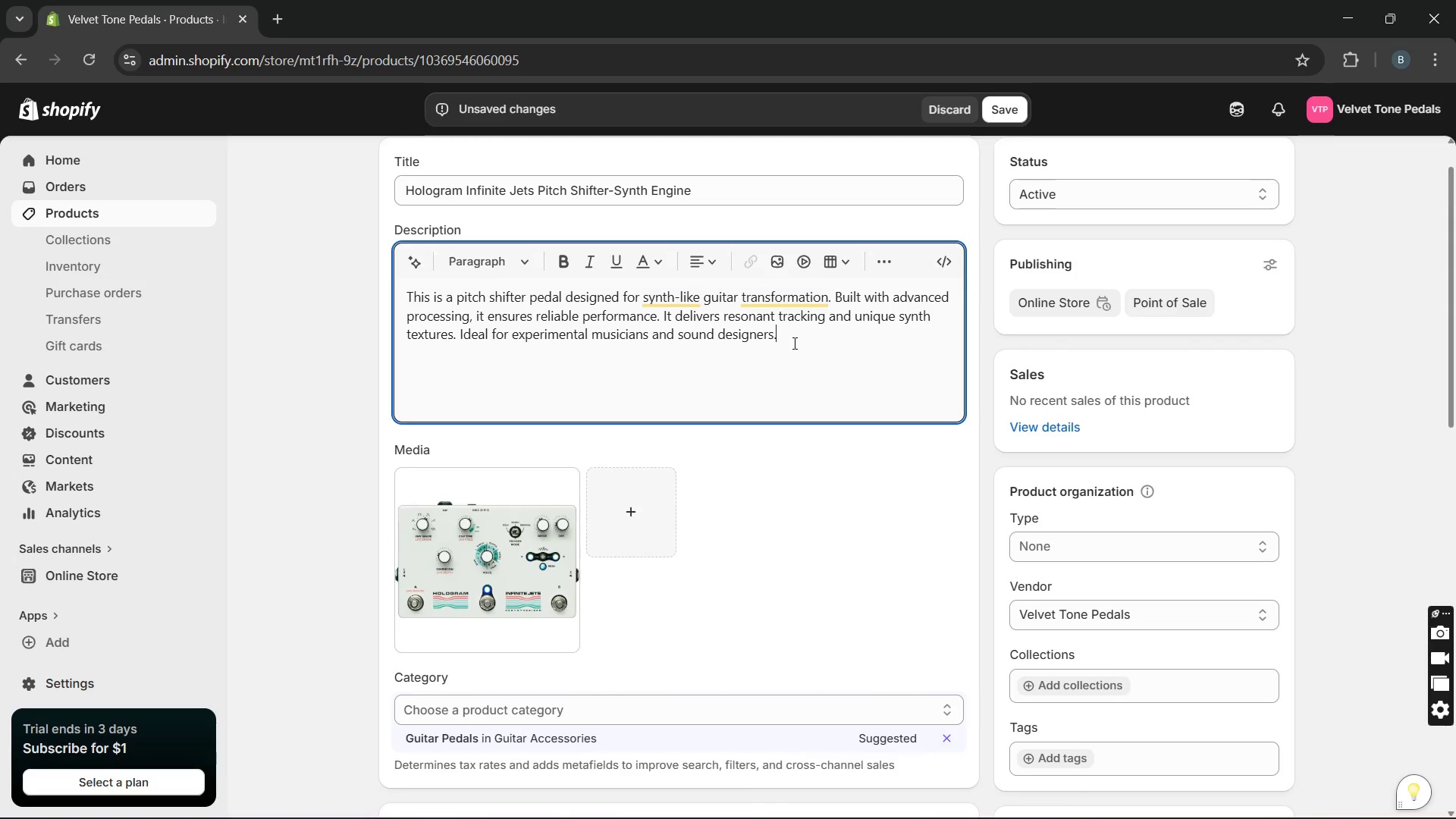 
key(Enter)
 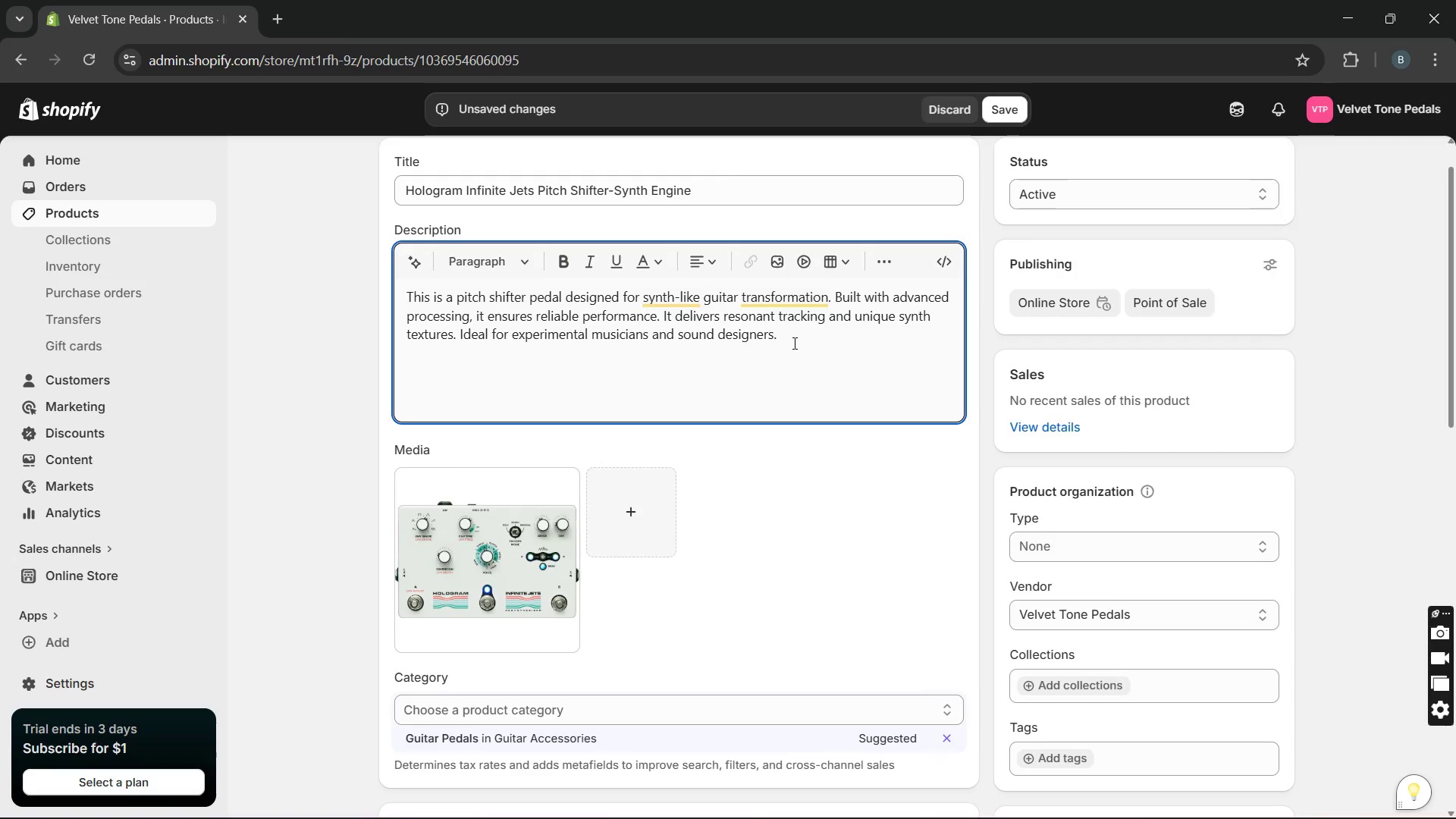 
type(Specfication)
 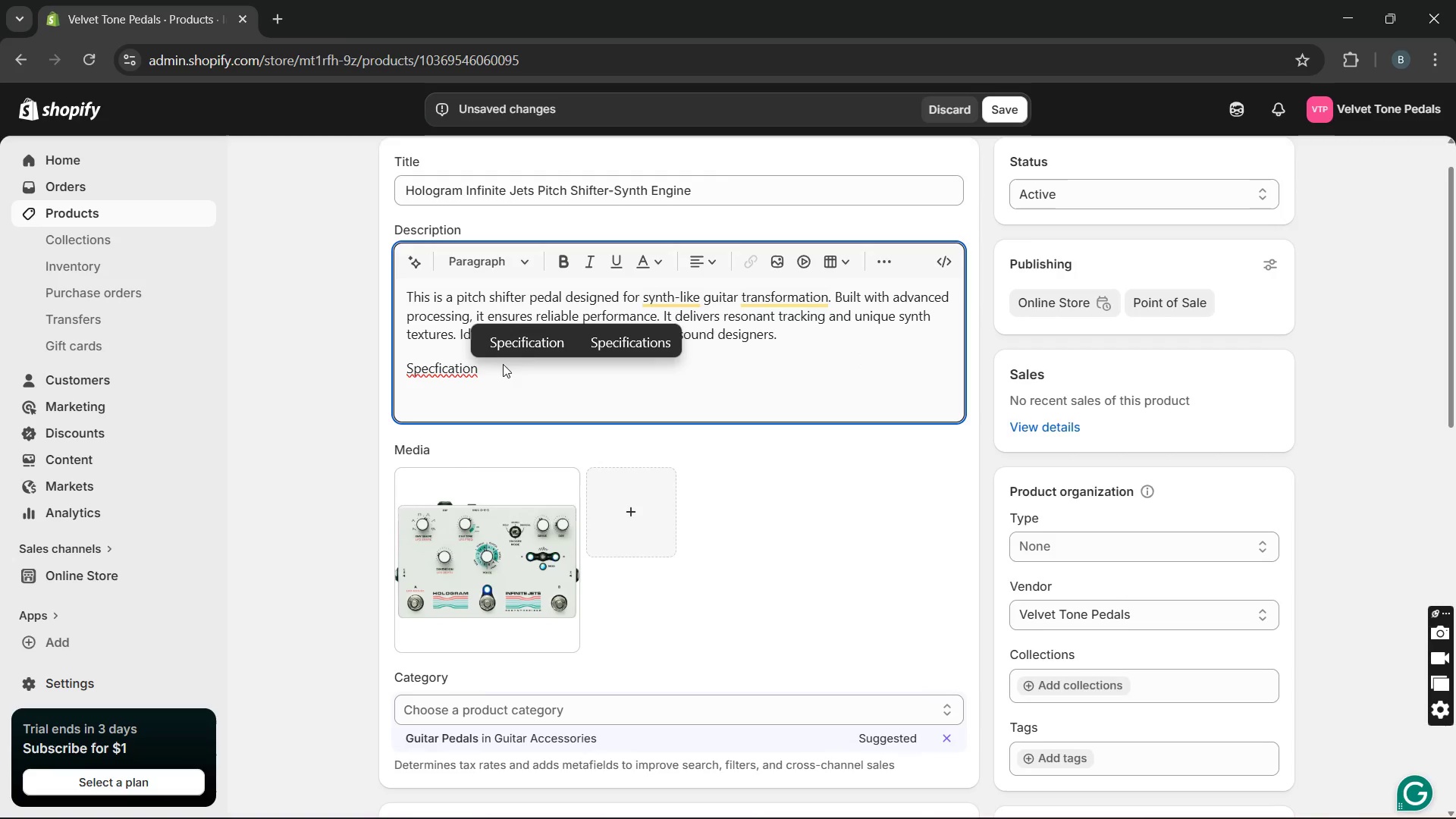 
left_click([528, 344])
 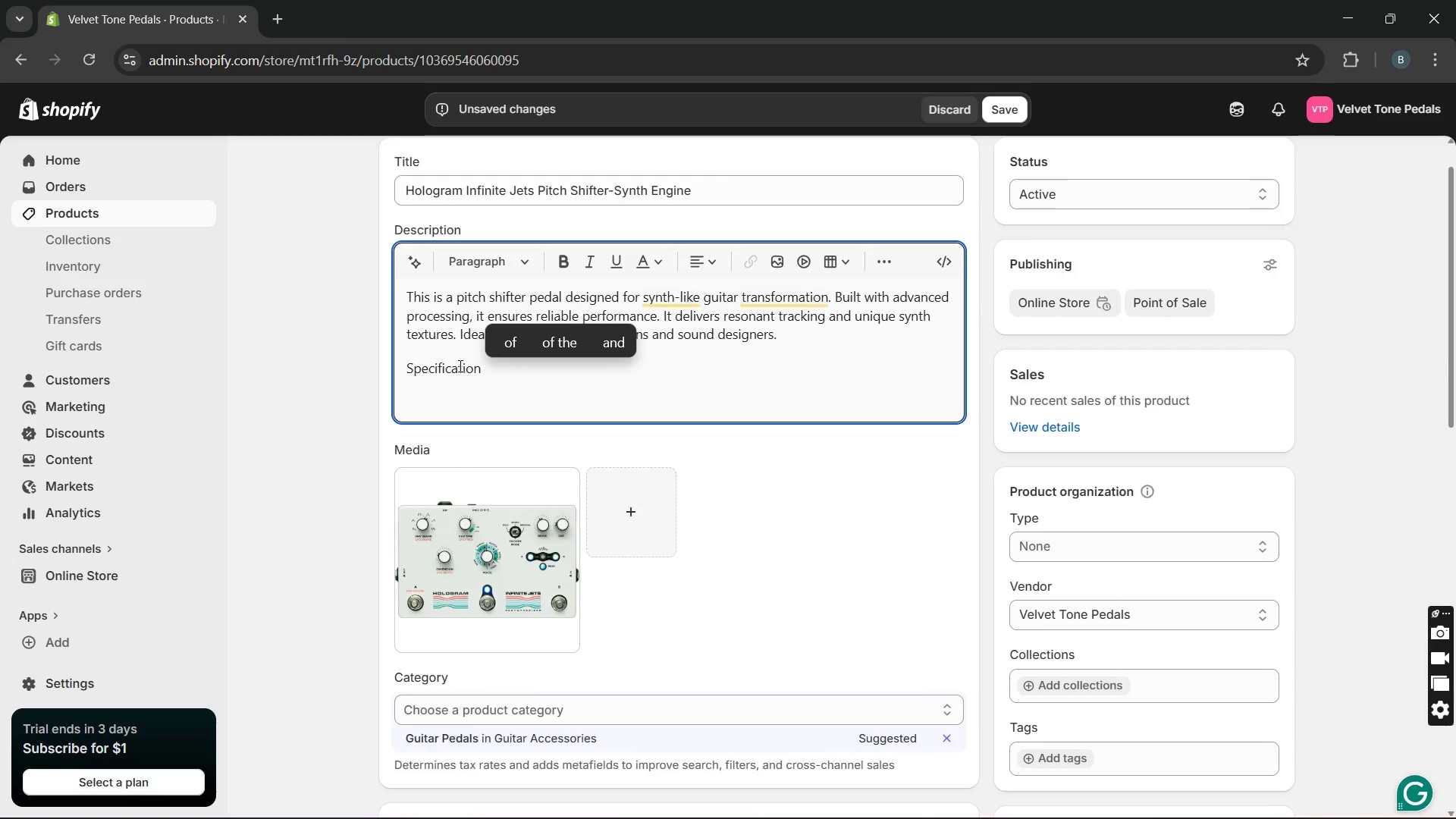 
double_click([459, 366])
 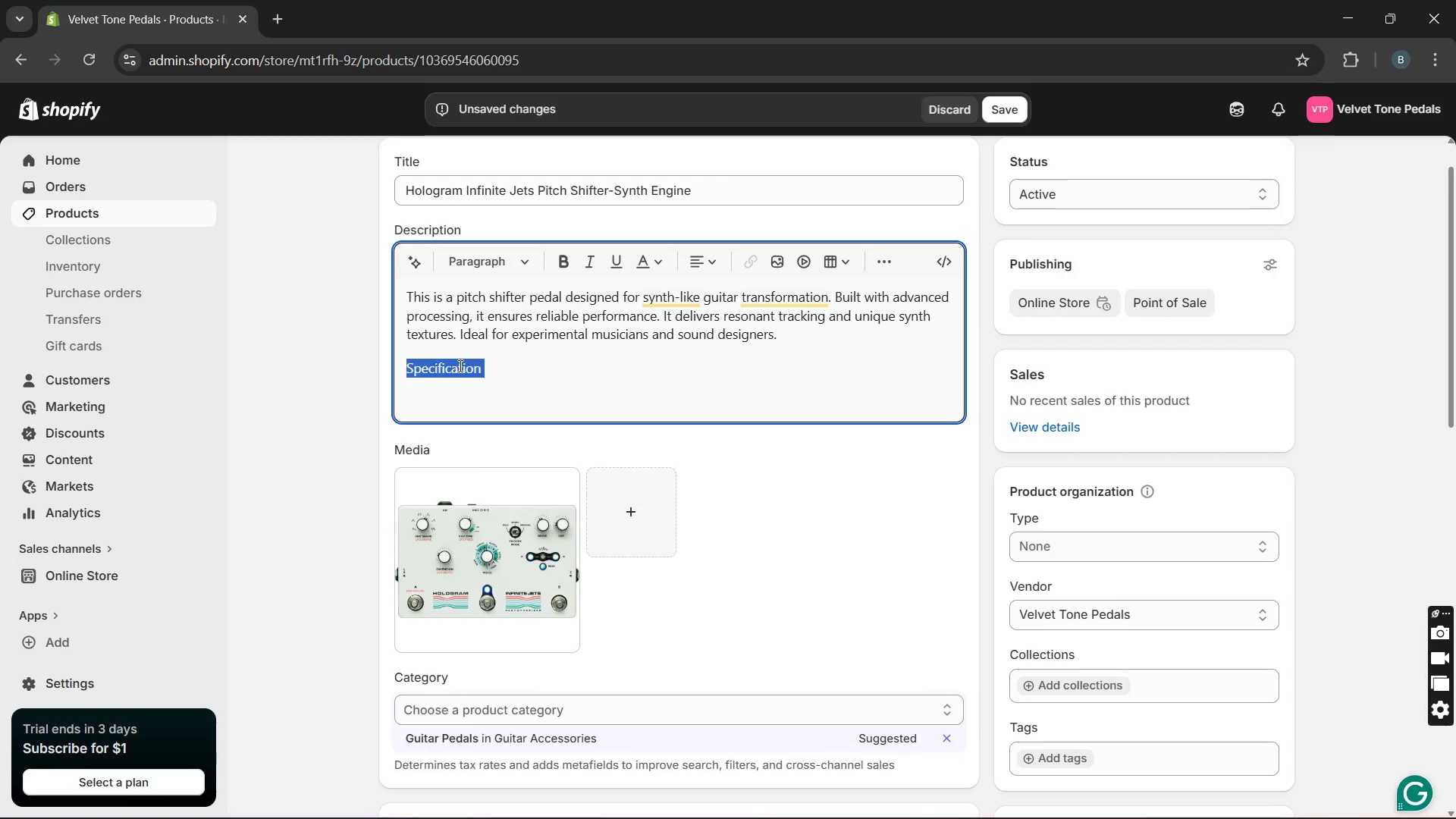 
triple_click([459, 366])
 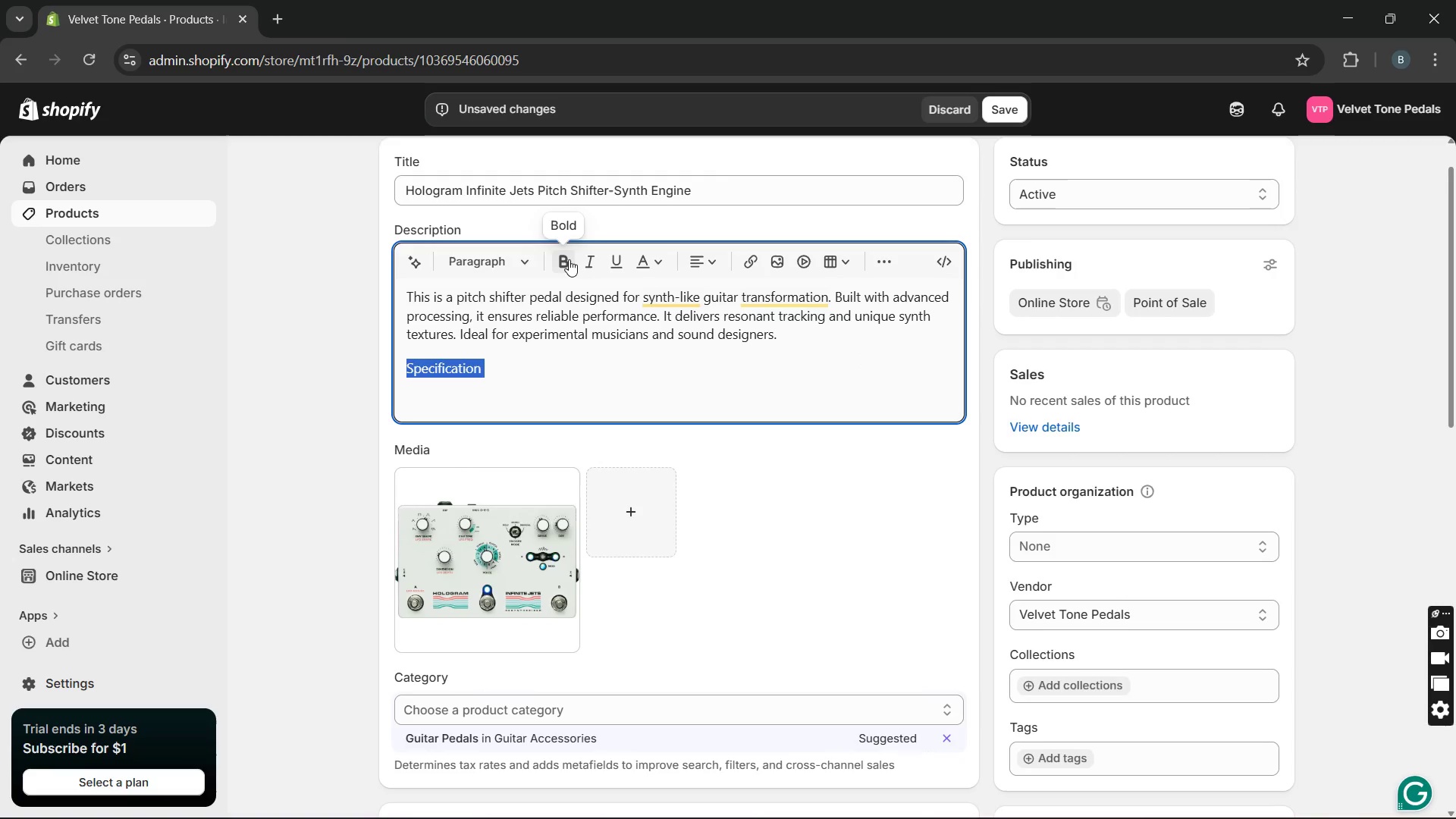 
left_click([569, 259])
 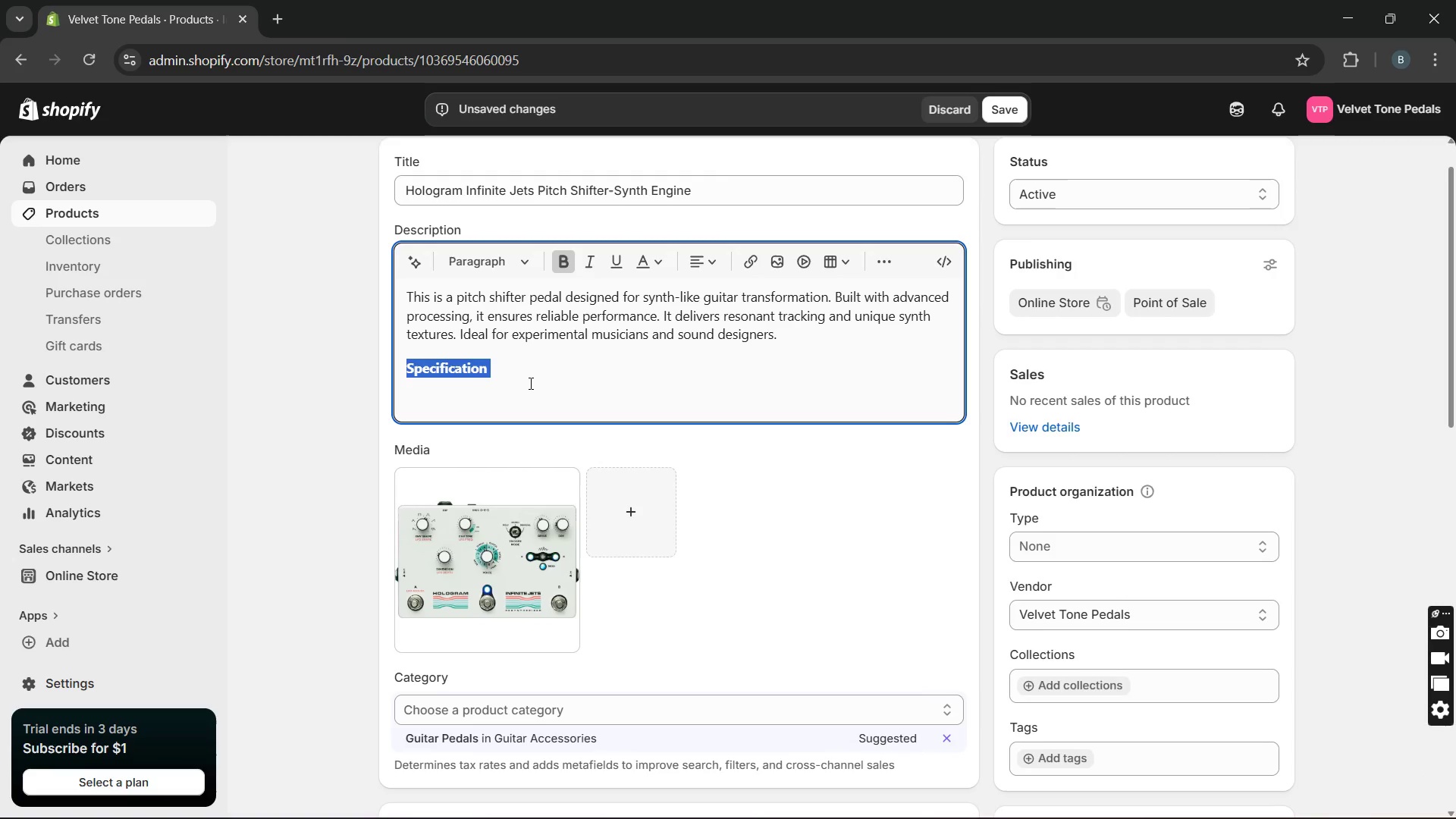 
left_click([527, 379])
 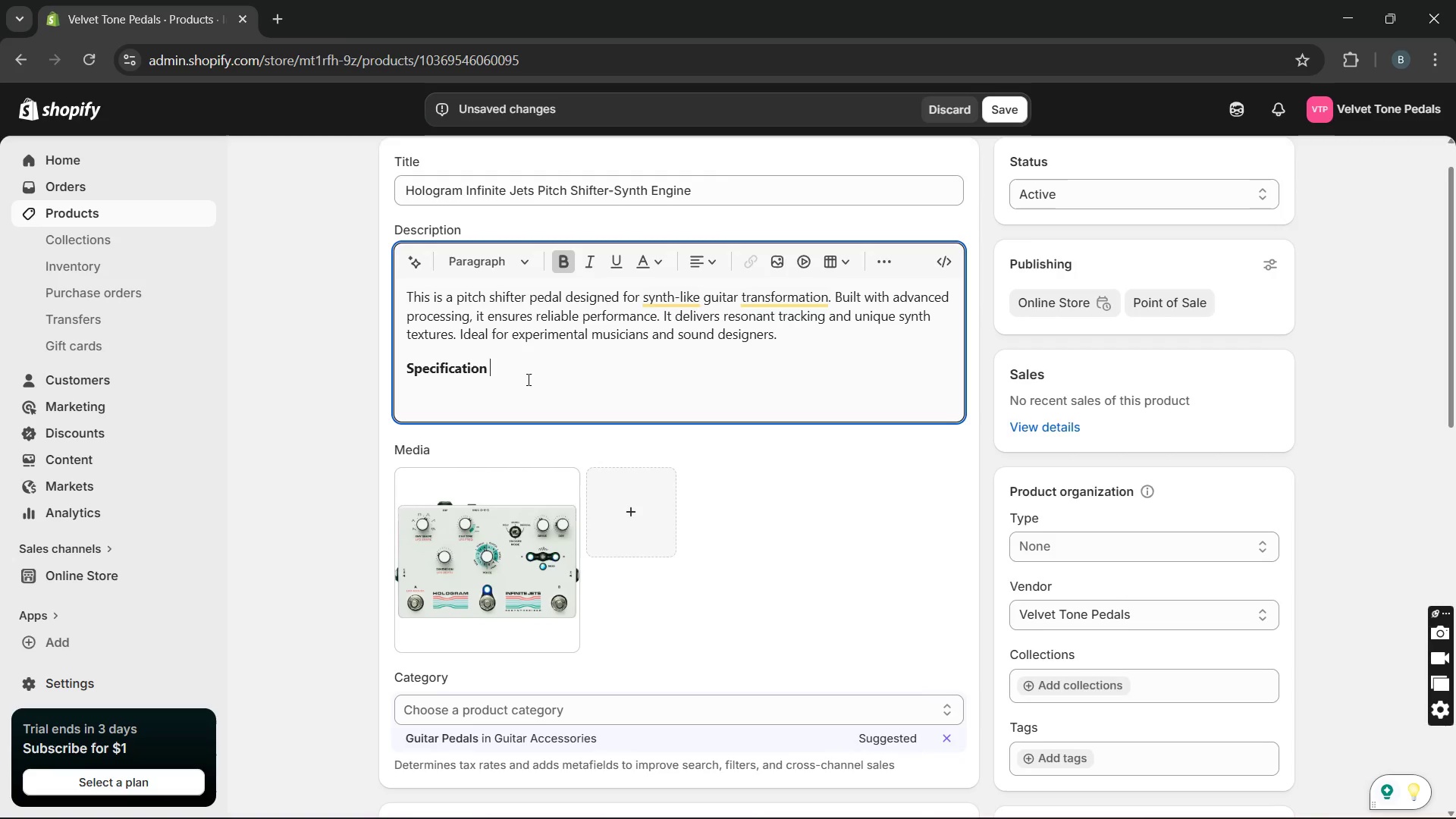 
key(Enter)
 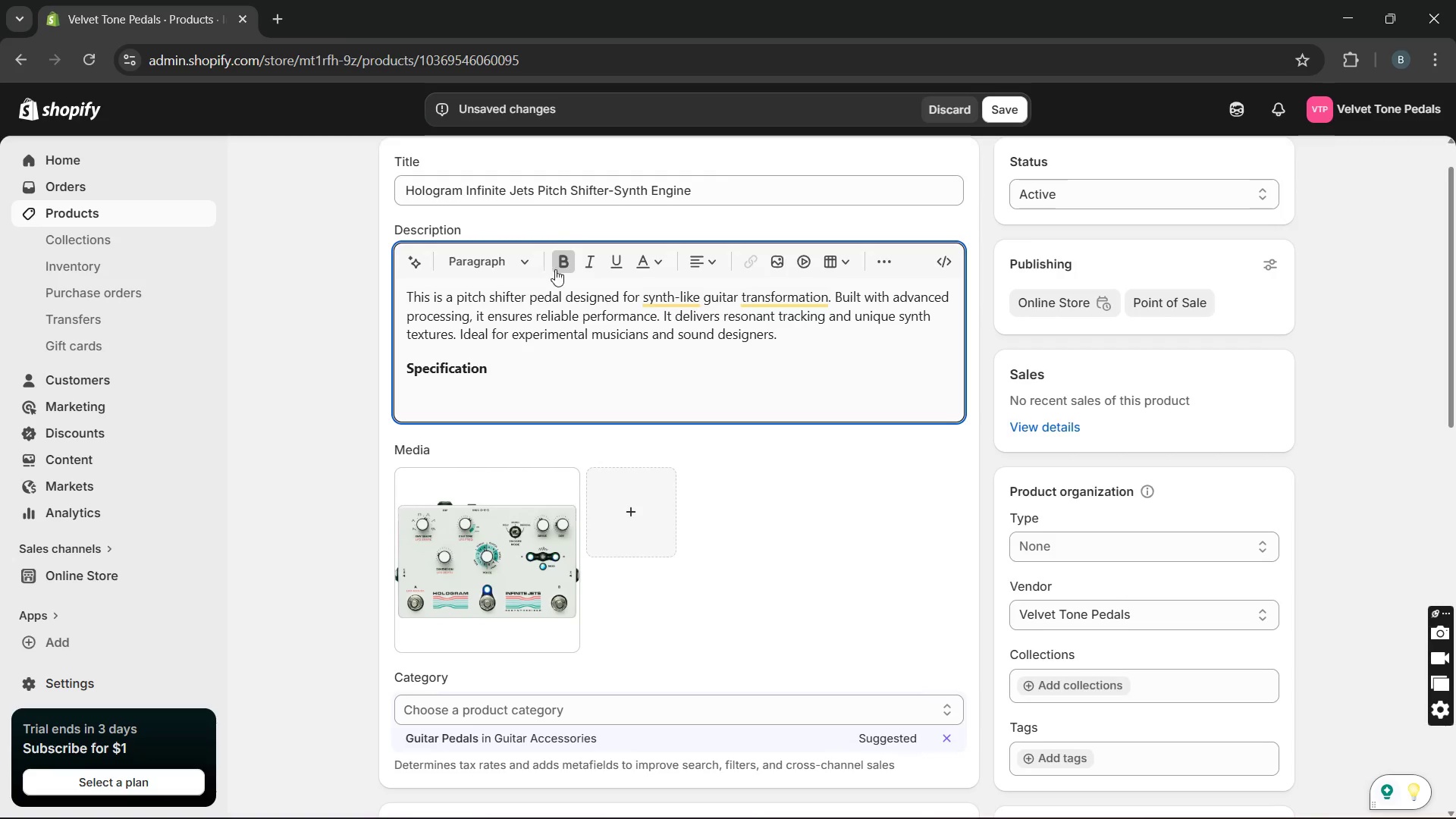 
left_click([558, 264])
 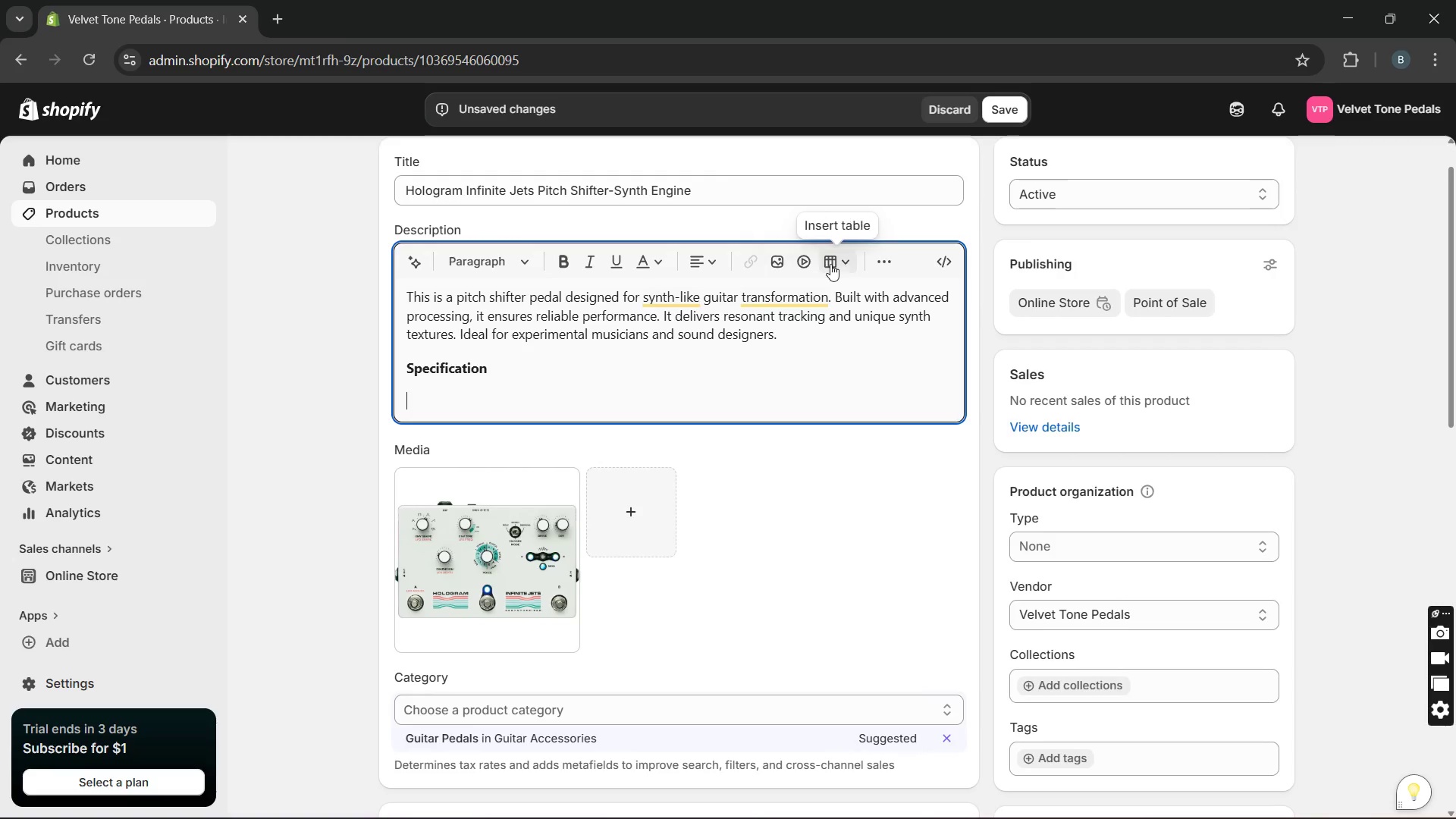 
left_click([880, 262])
 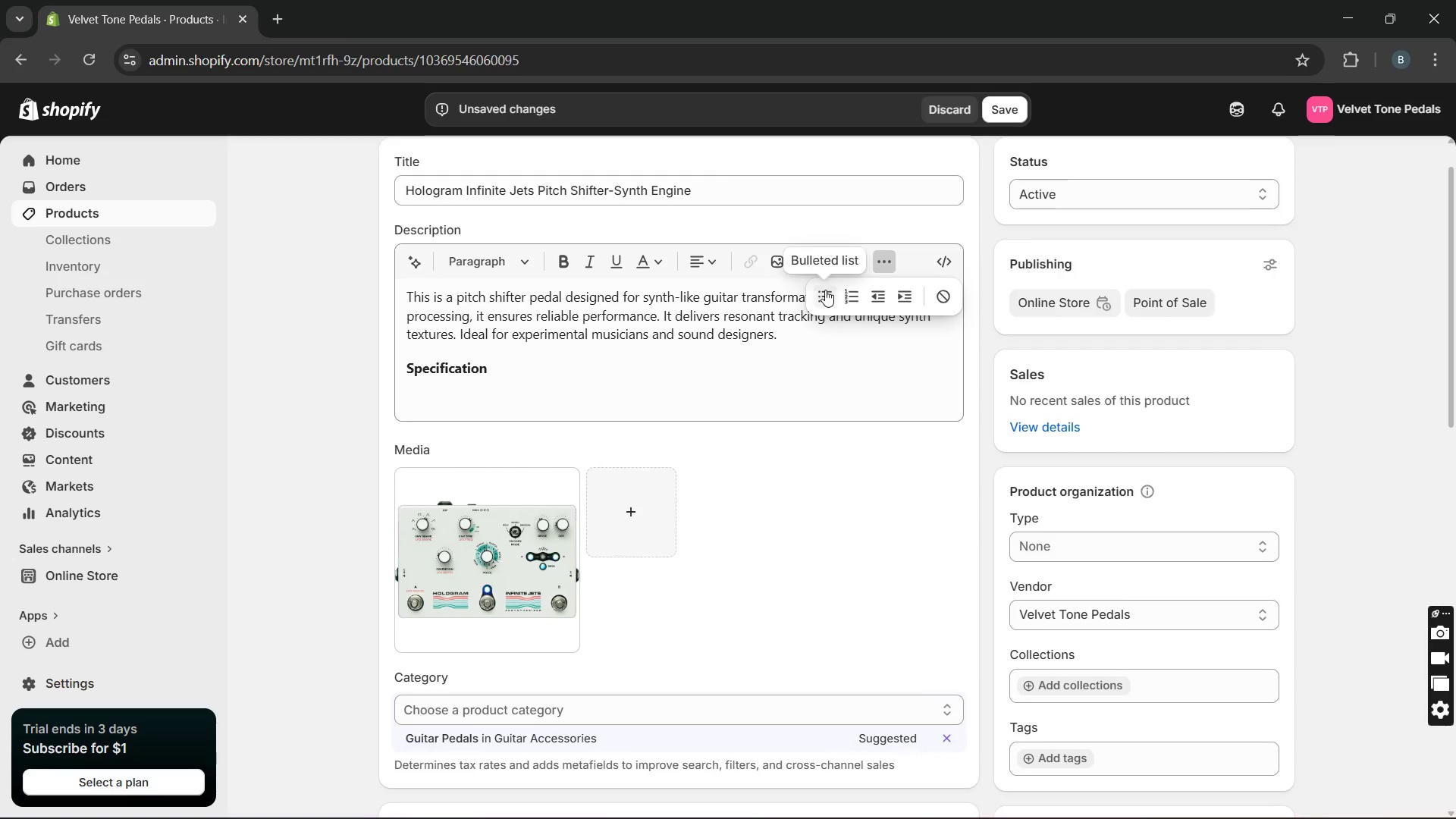 
left_click([822, 293])
 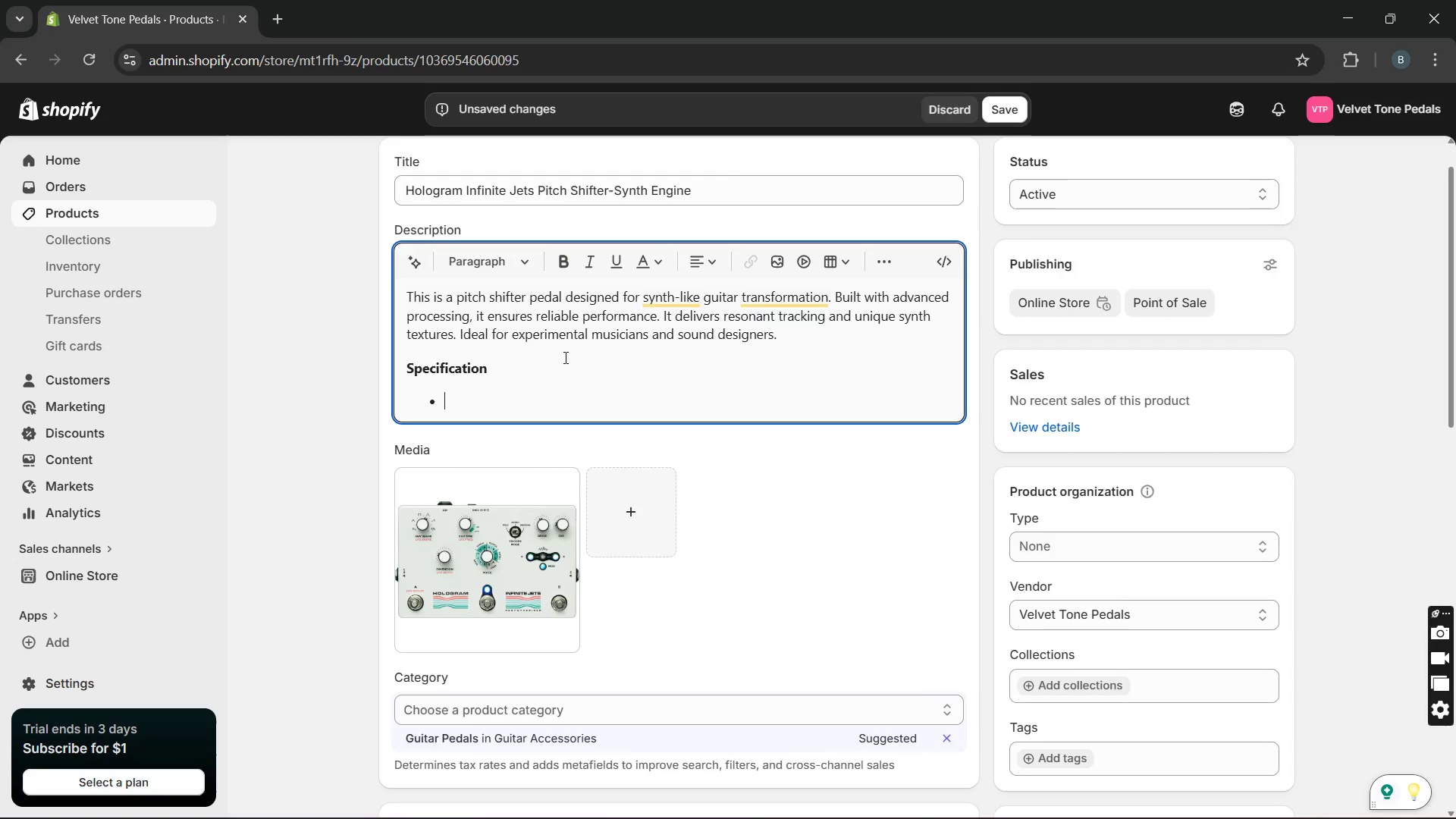 
type(Voltage )
key(Backspace)
type(; )
key(Backspace)
key(Backspace)
type(")
key(Backspace)
type(: )
key(Backspace)
key(Backspace)
type(E: )
 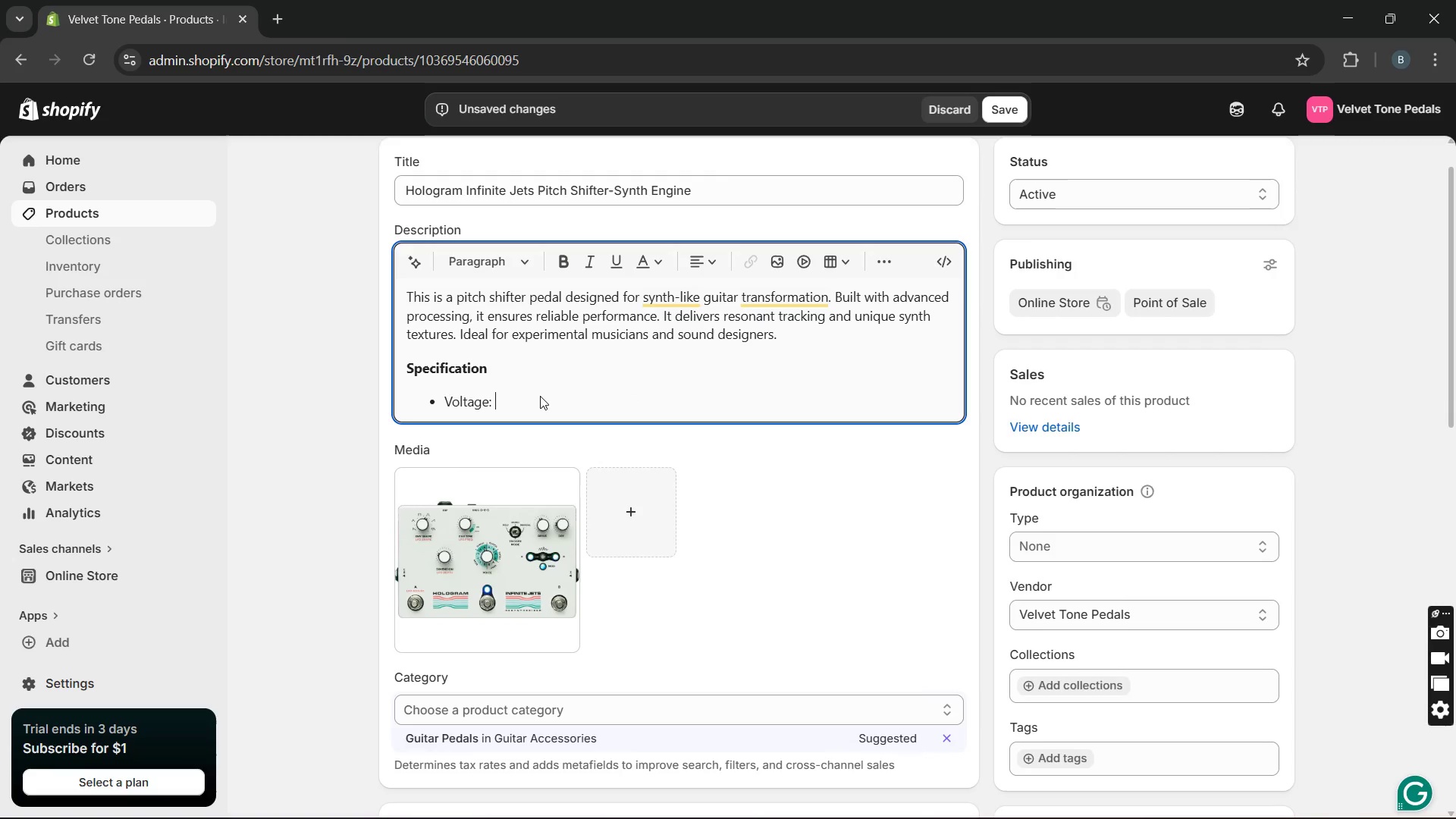 
hold_key(key=CapsLock, duration=0.69)
 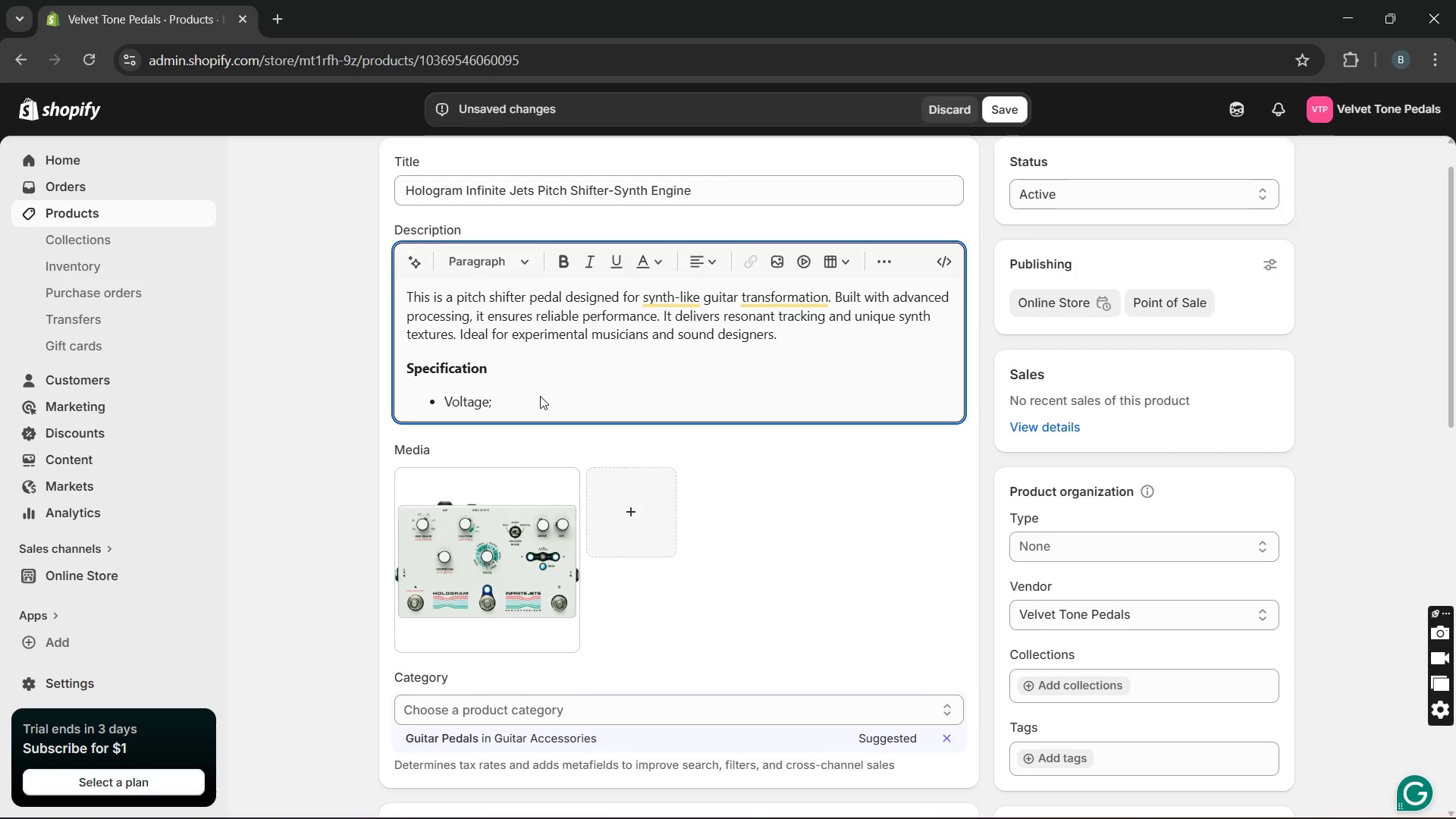 
type(9V DC 500mA)
 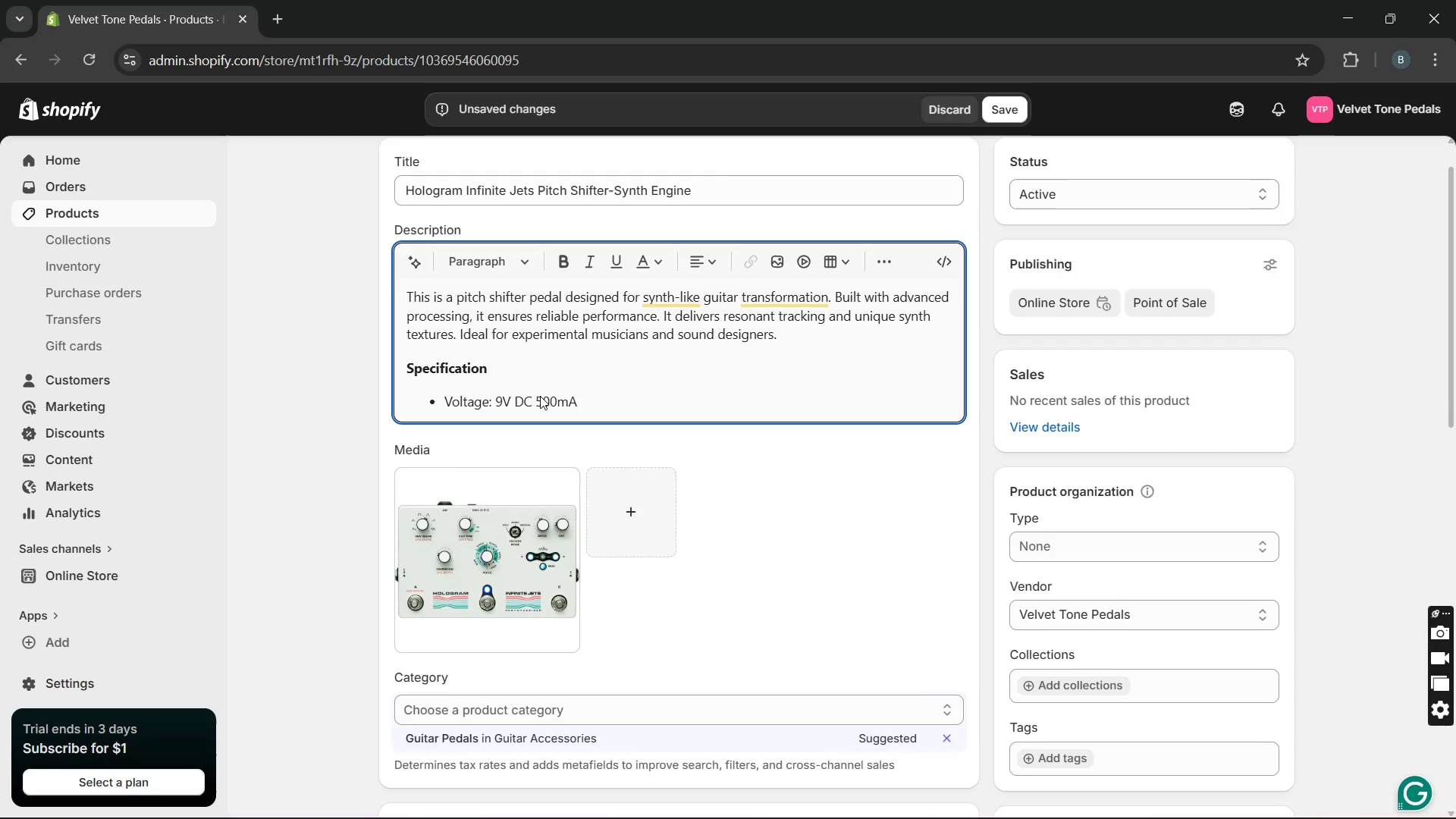 
key(Enter)
 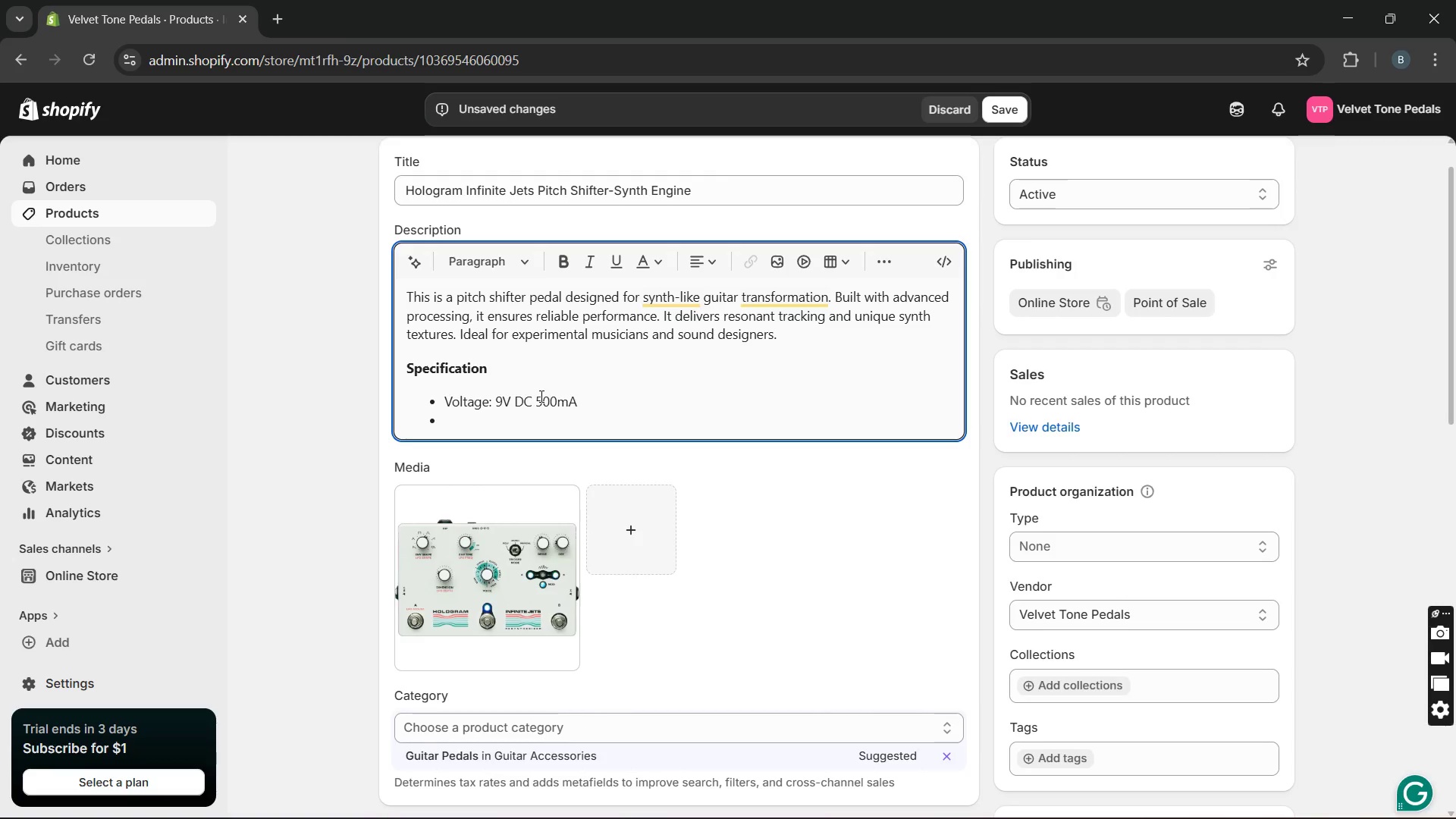 
type(Bypass: Buffered Bypass)
 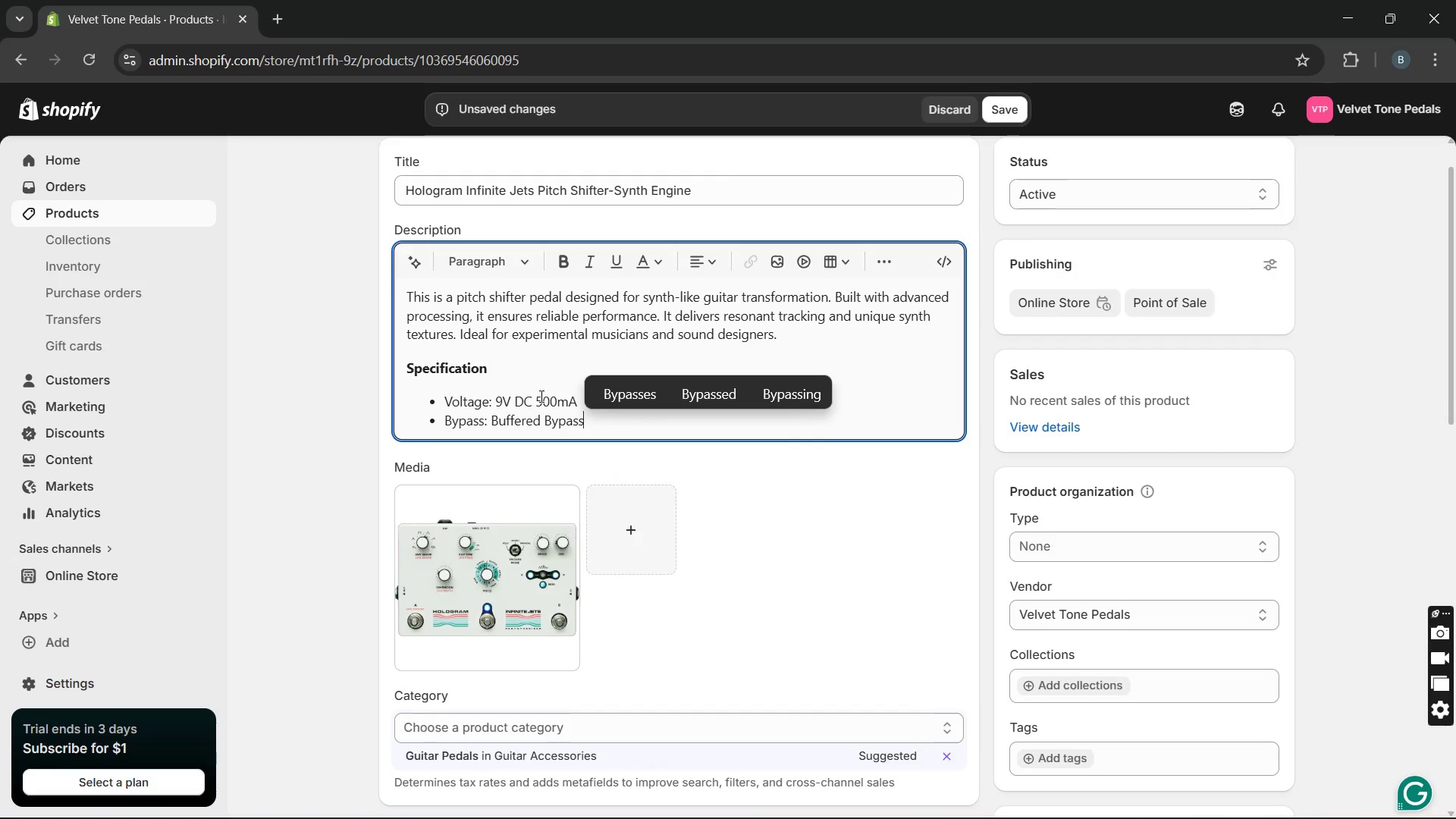 
key(Enter)
 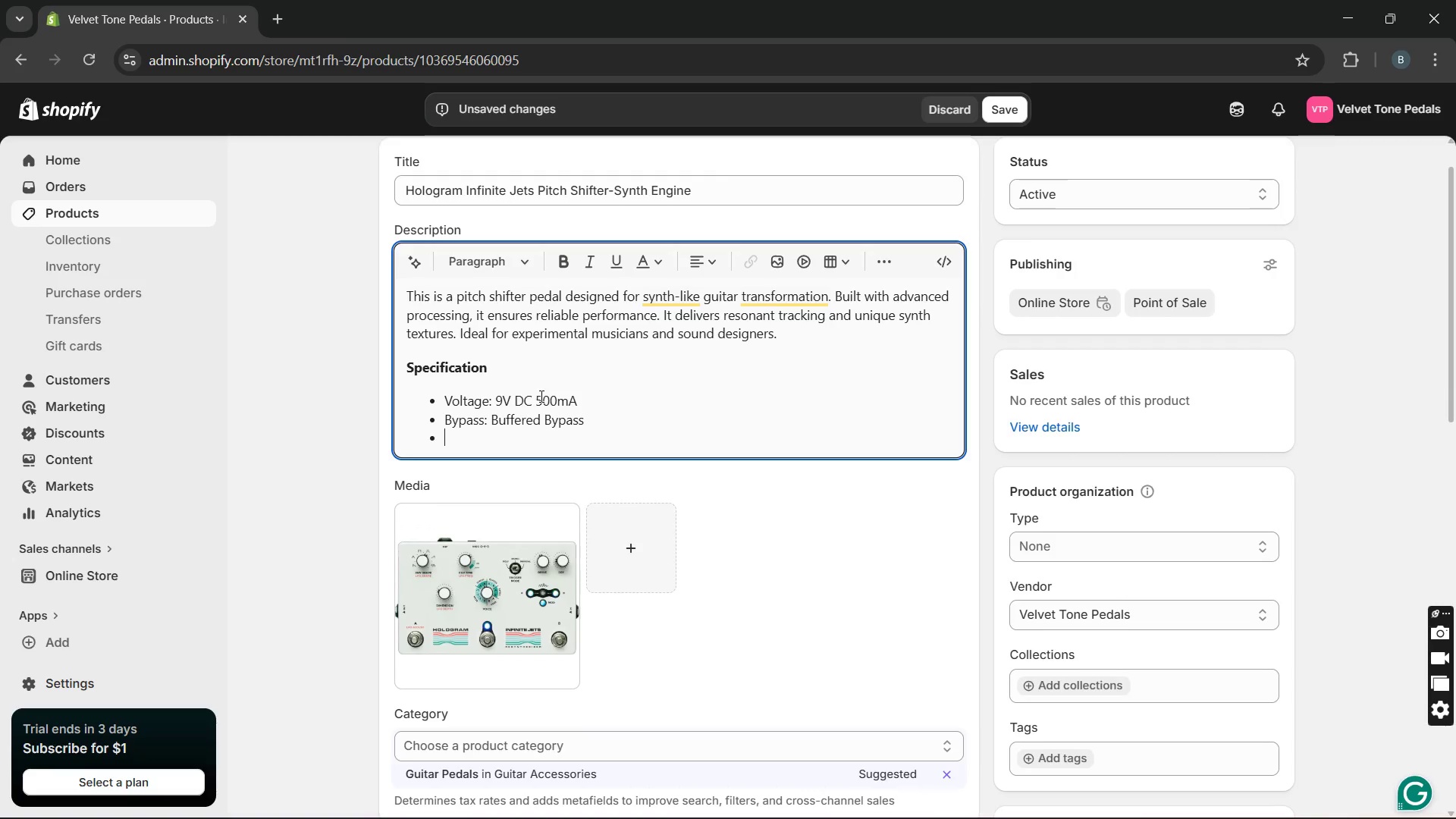 
type(I/O: Mono in/ Mono Out)
 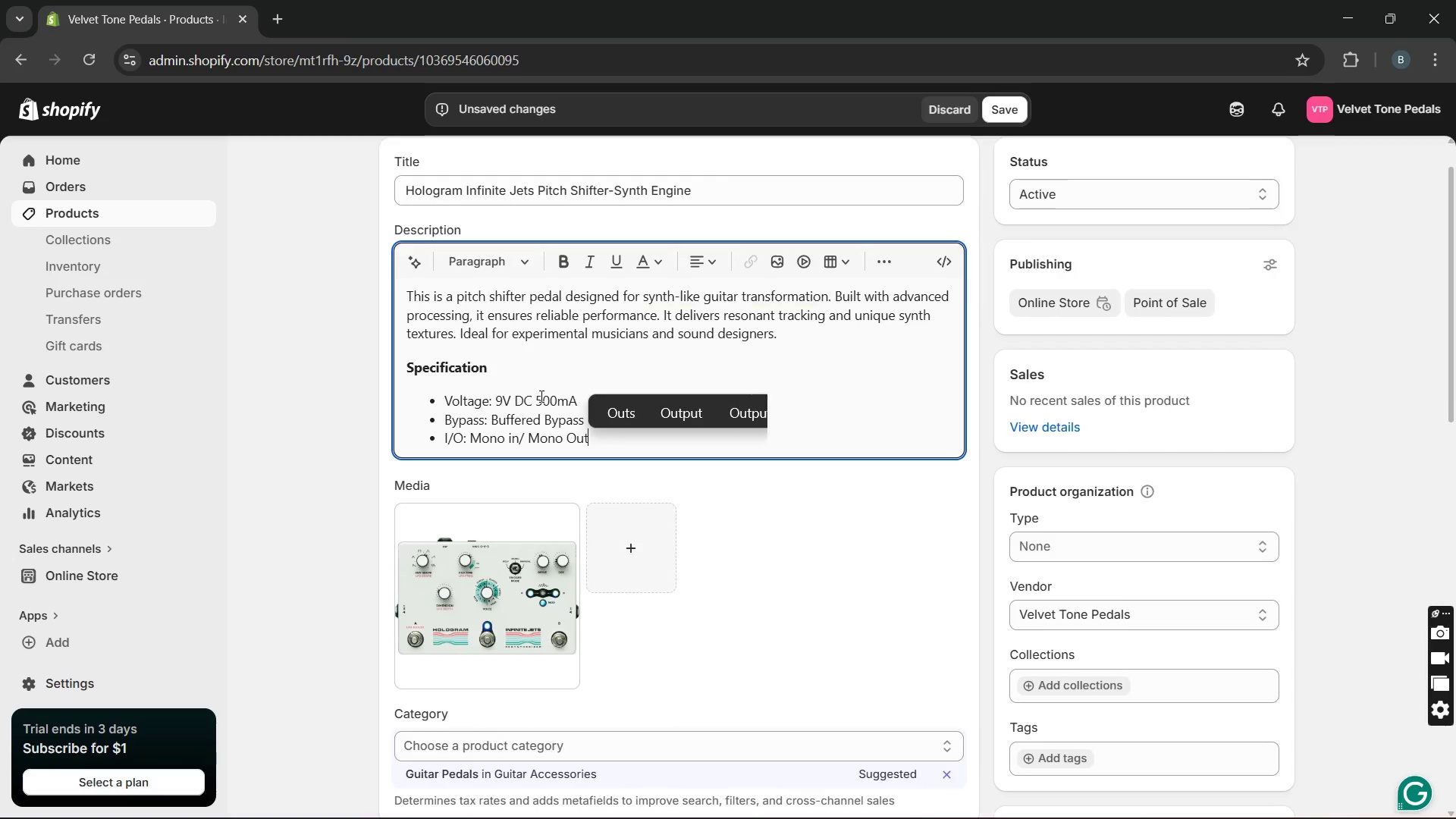 
left_click([516, 438])
 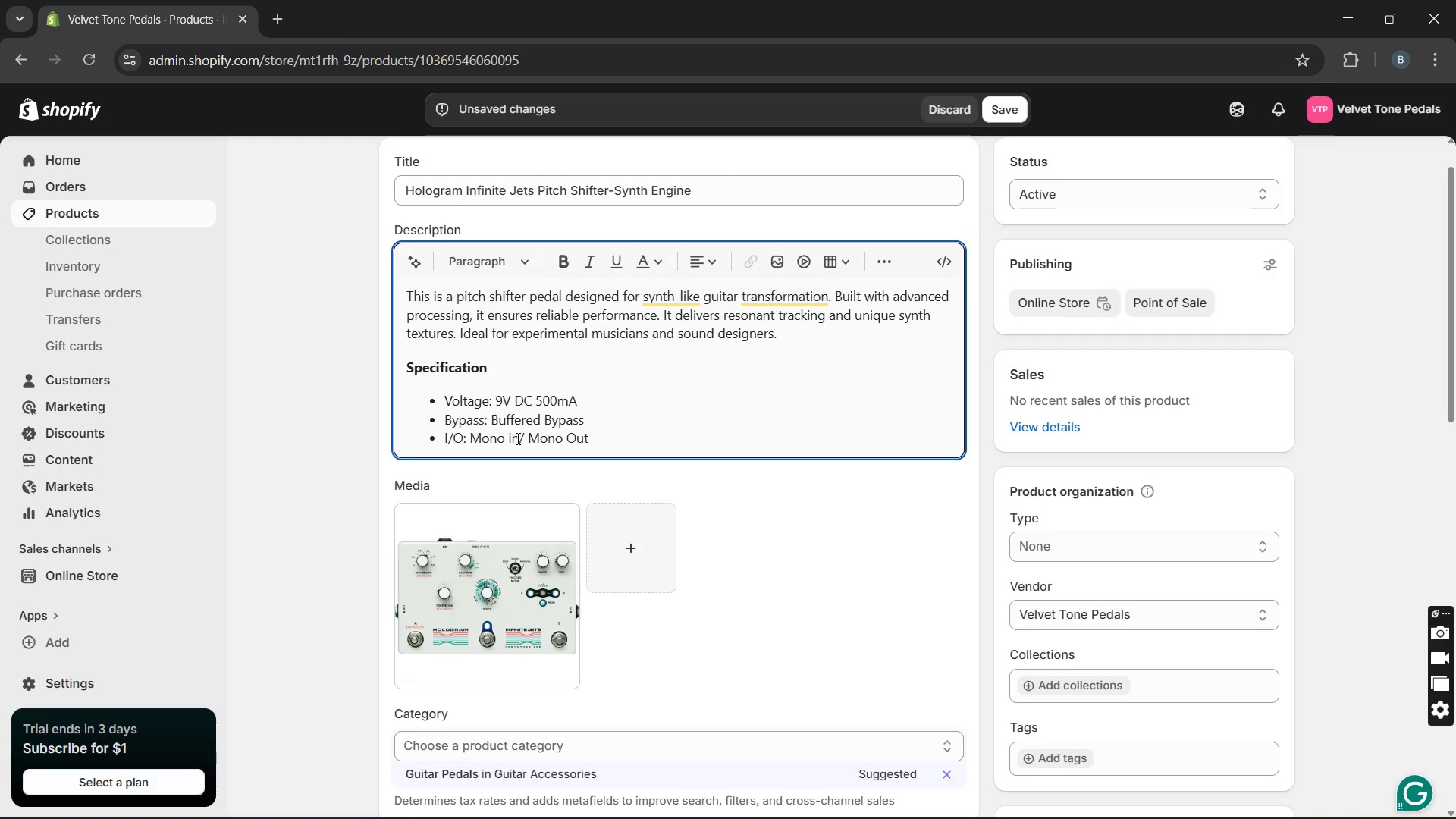 
key(Space)
 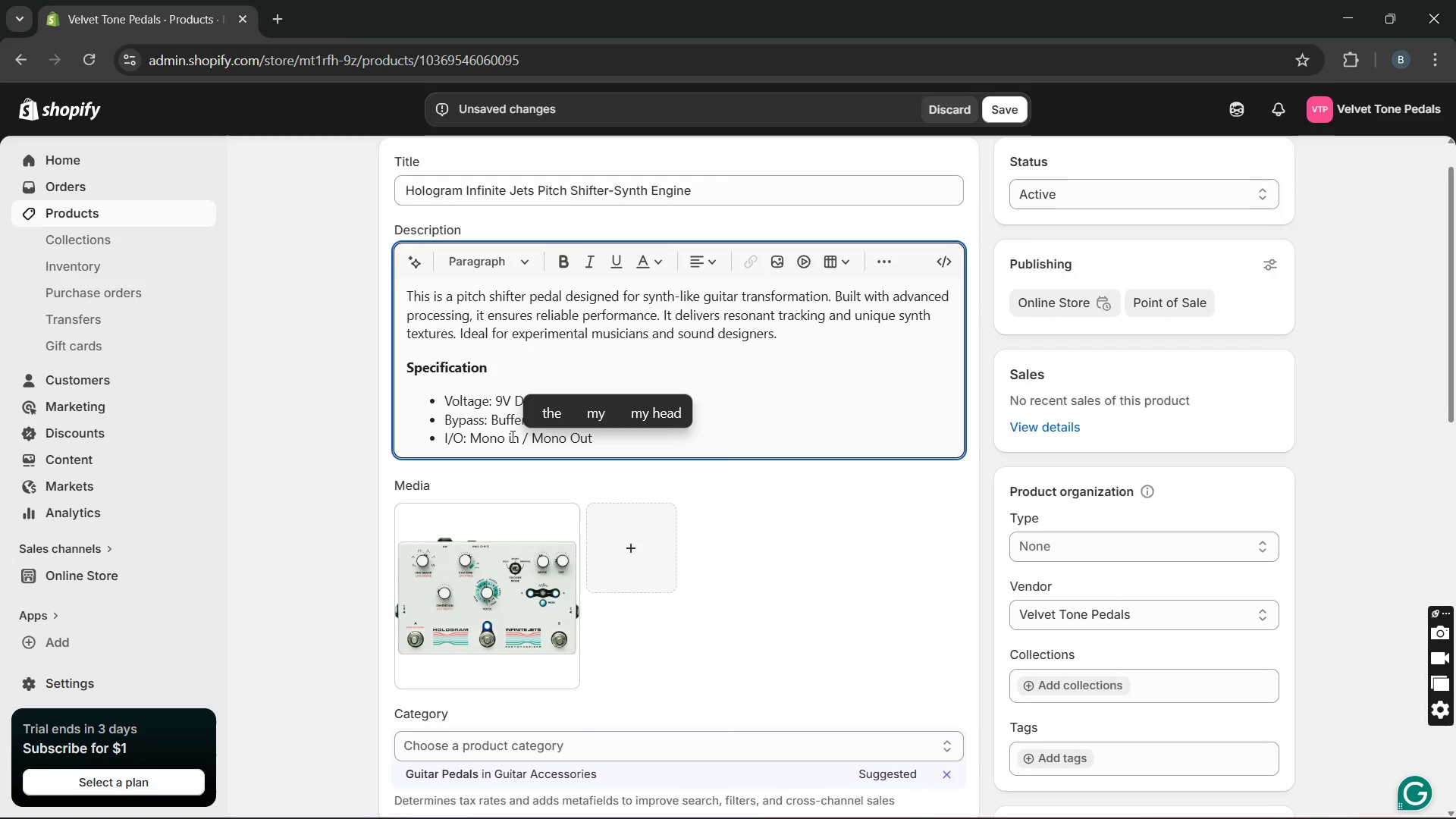 
left_click([511, 436])
 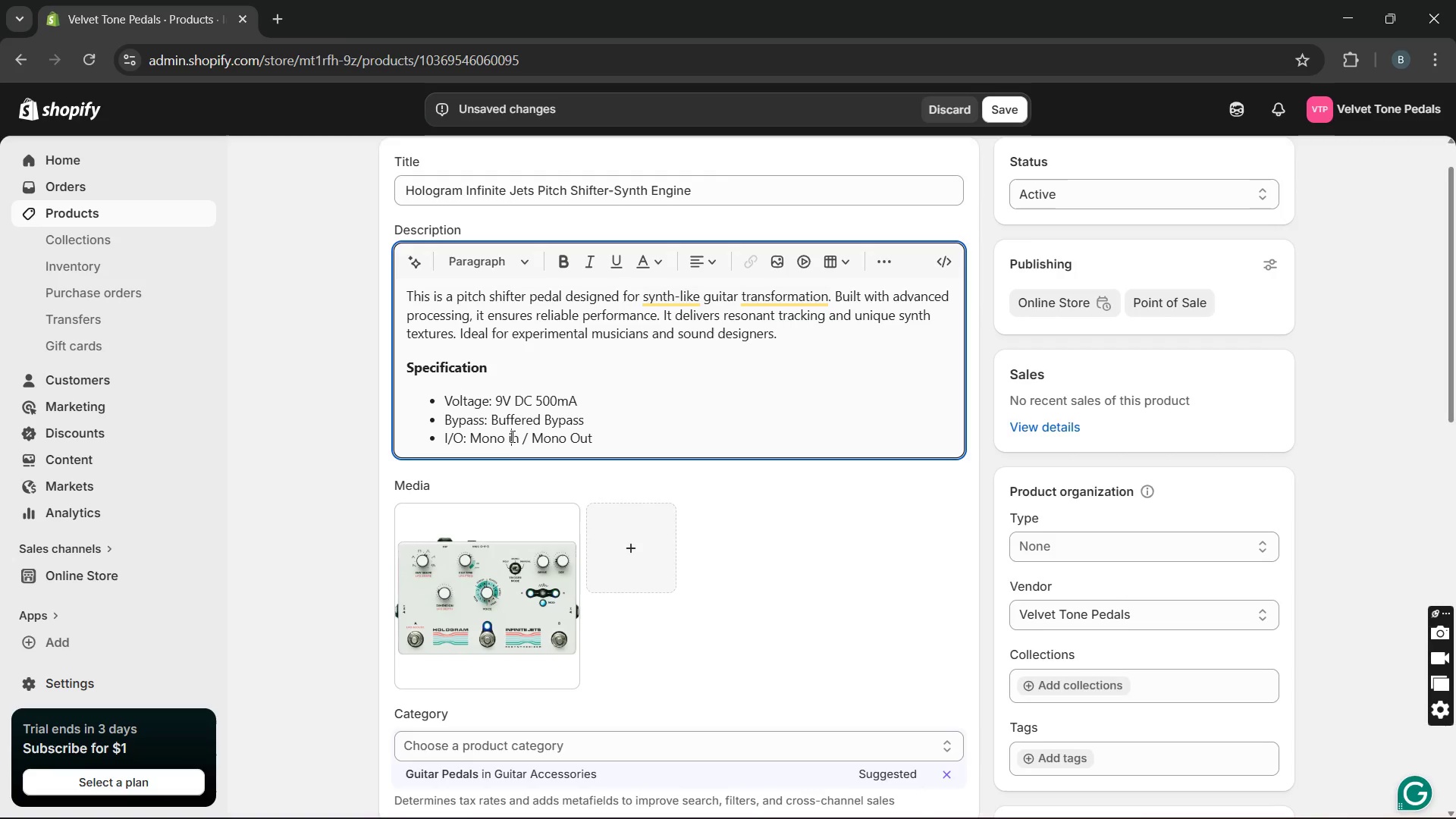 
key(Backspace)
 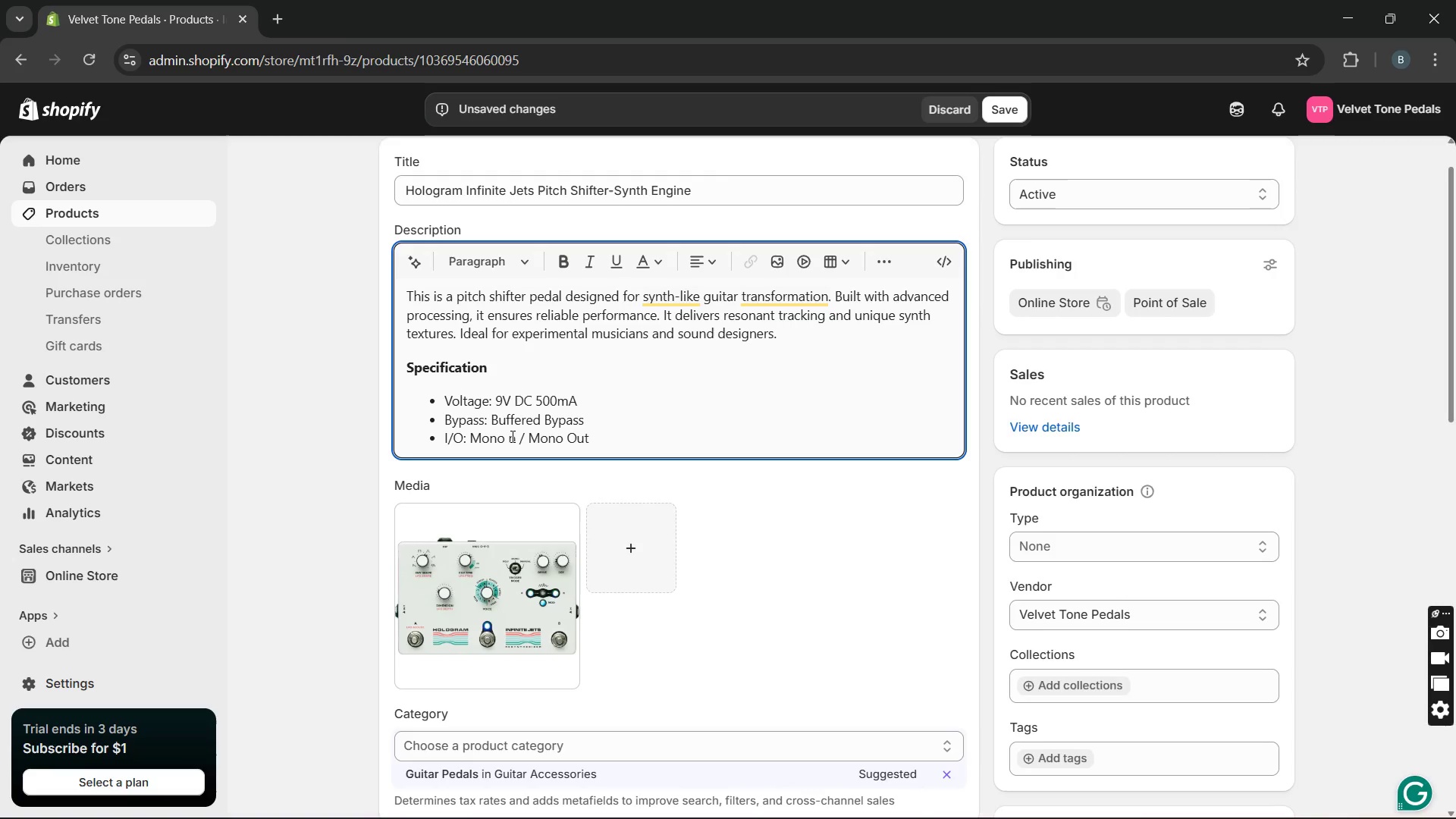 
key(CapsLock)
 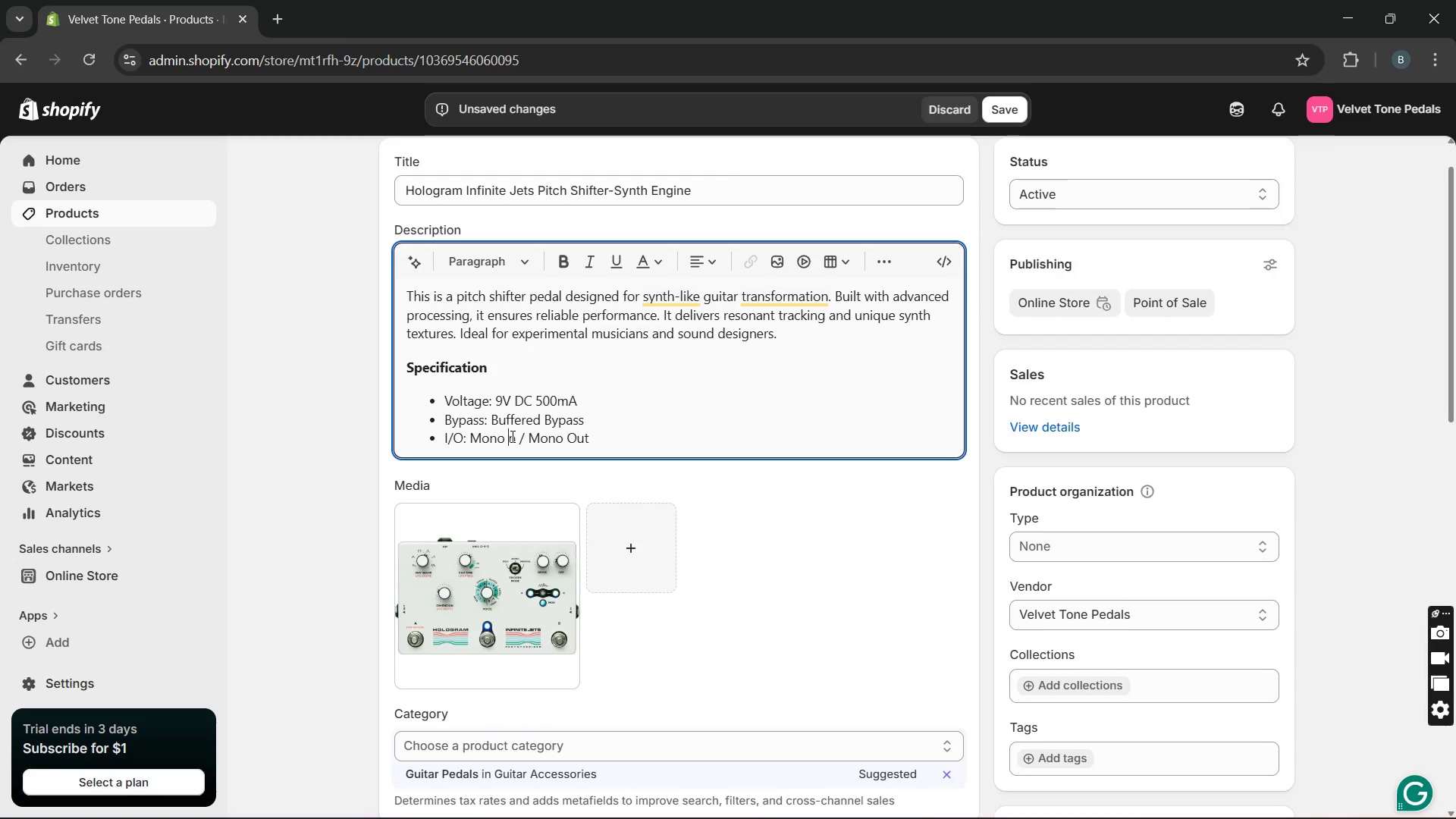 
key(I)
 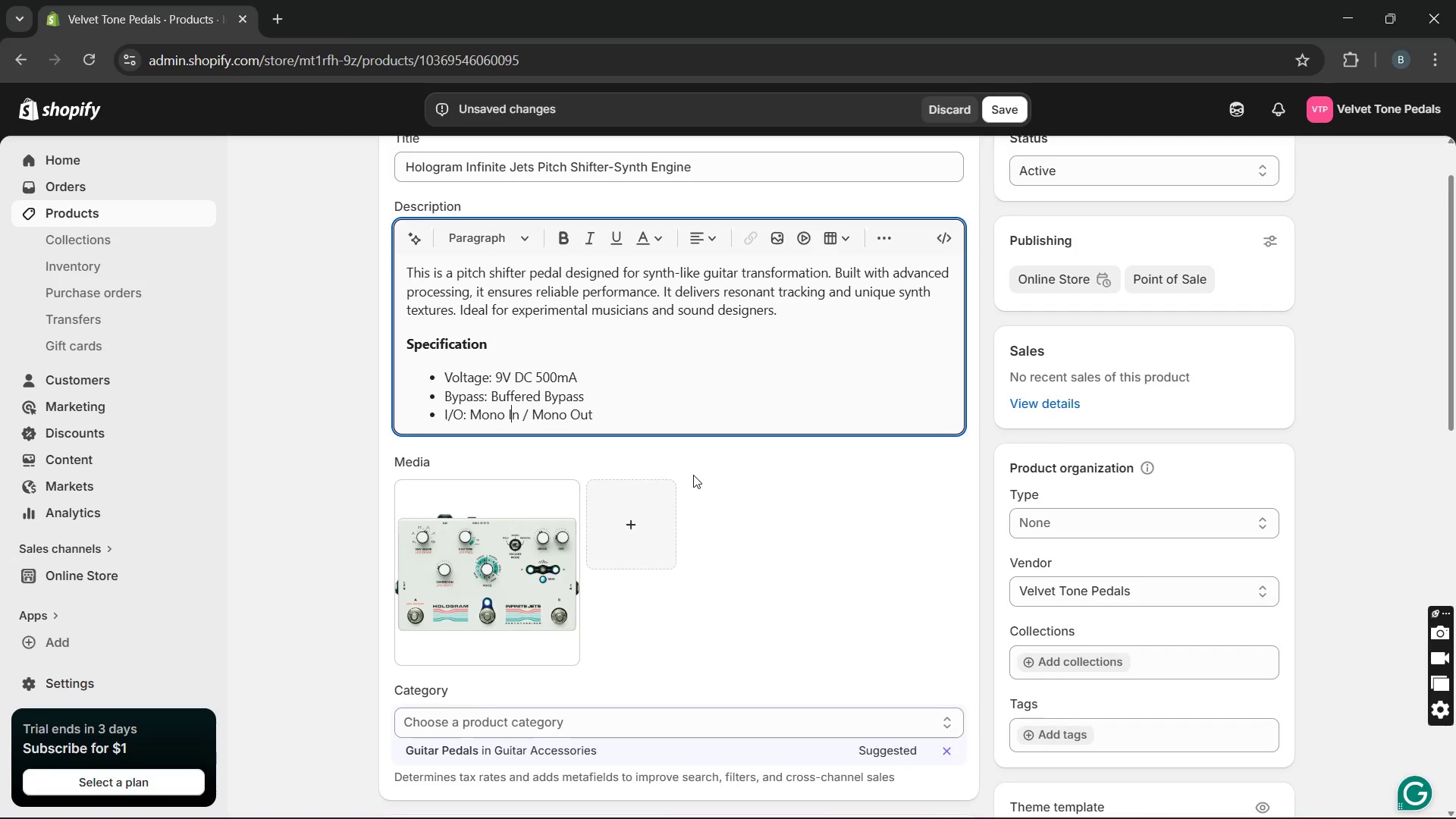 
mouse_move([723, 443])
 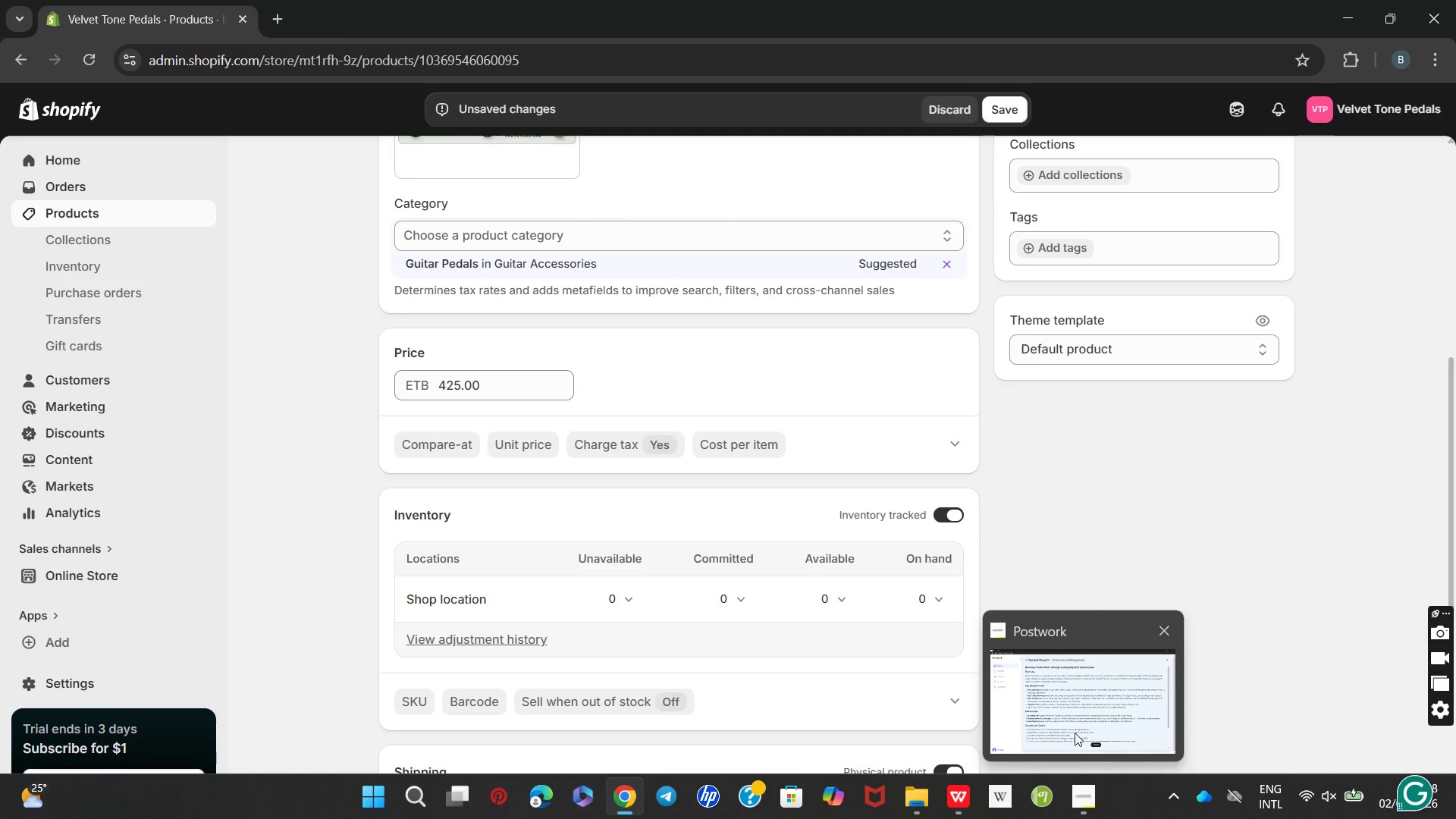 
left_click([1058, 685])